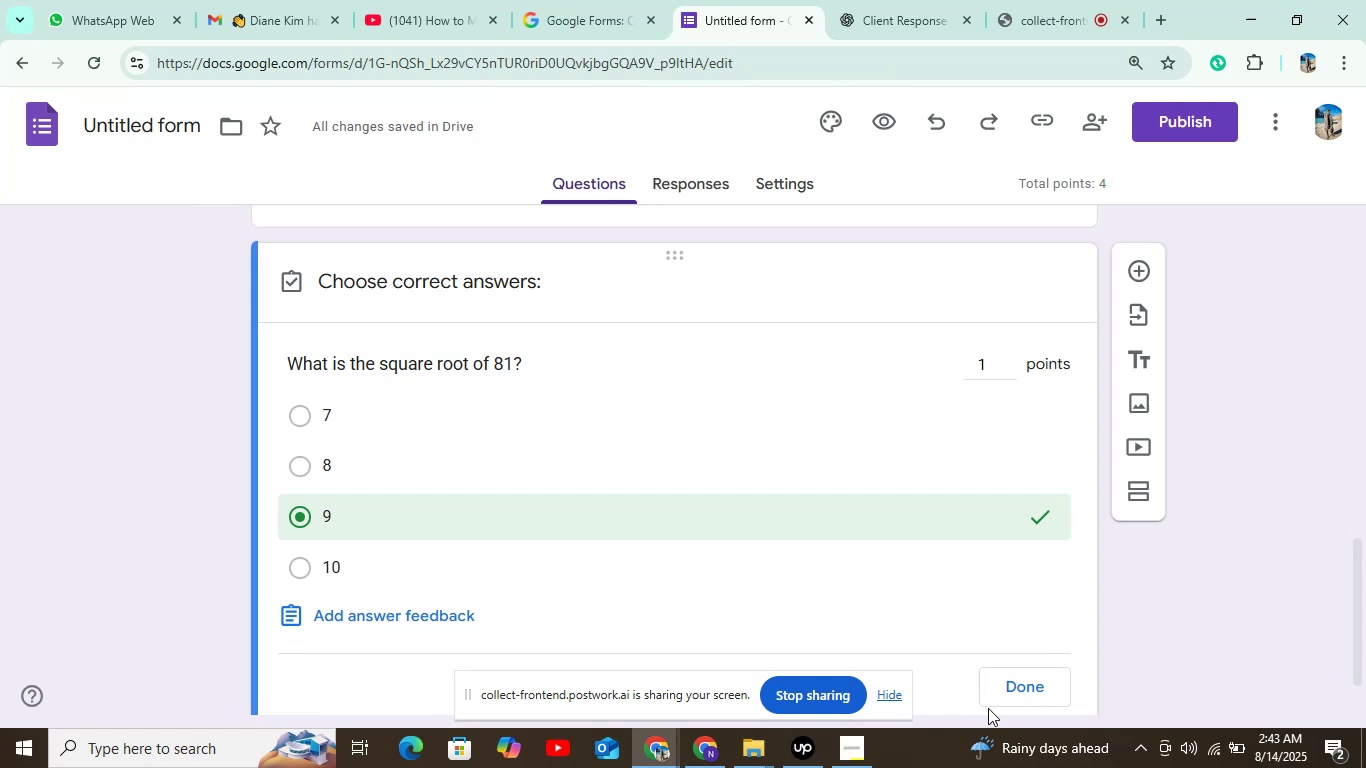 
left_click([1001, 678])
 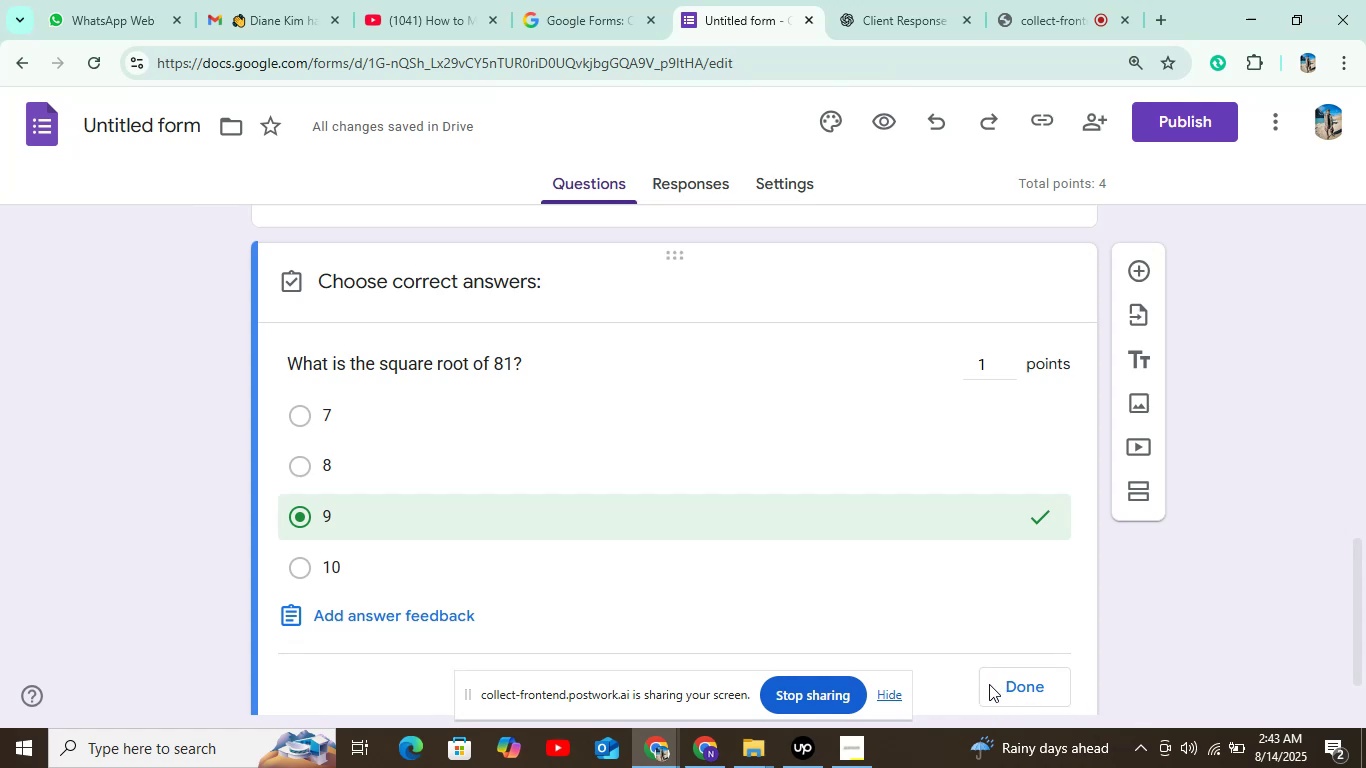 
scroll: coordinate [1108, 517], scroll_direction: down, amount: 3.0
 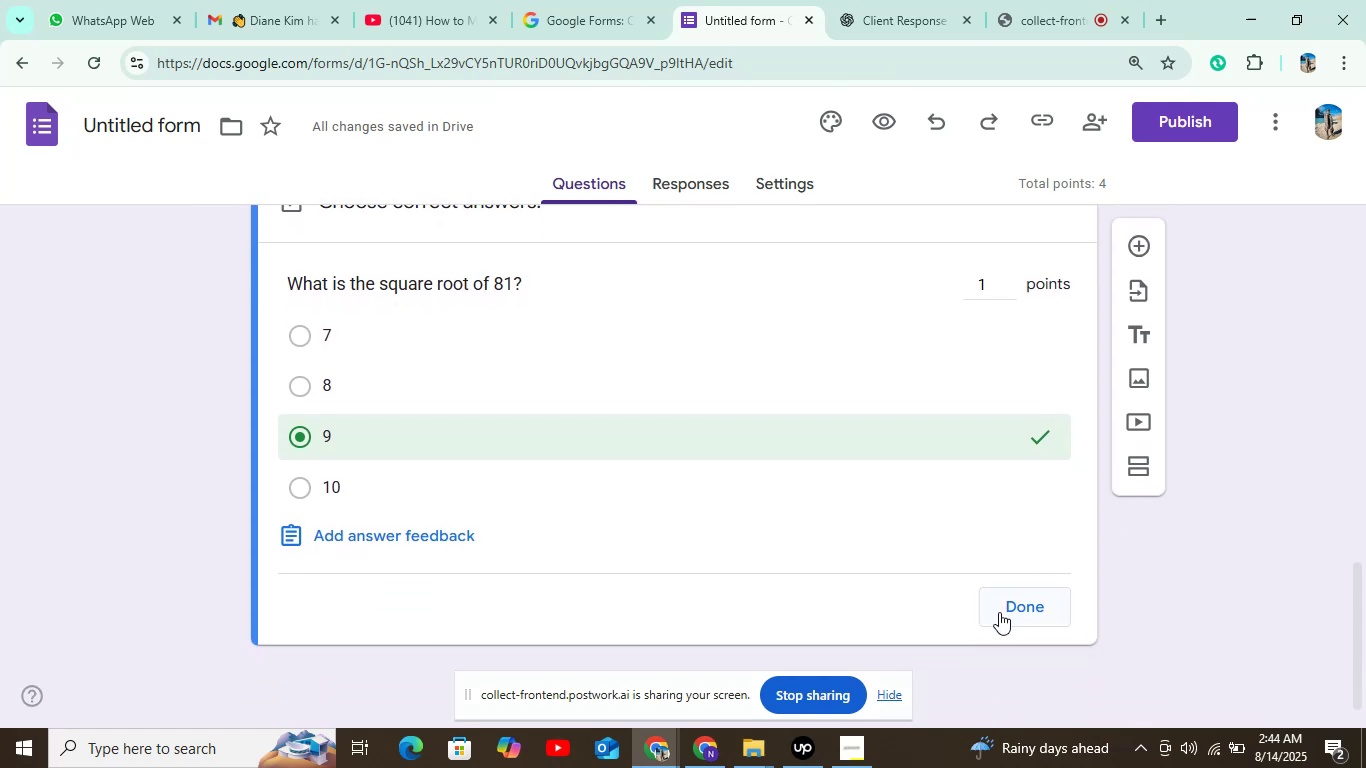 
left_click([1004, 612])
 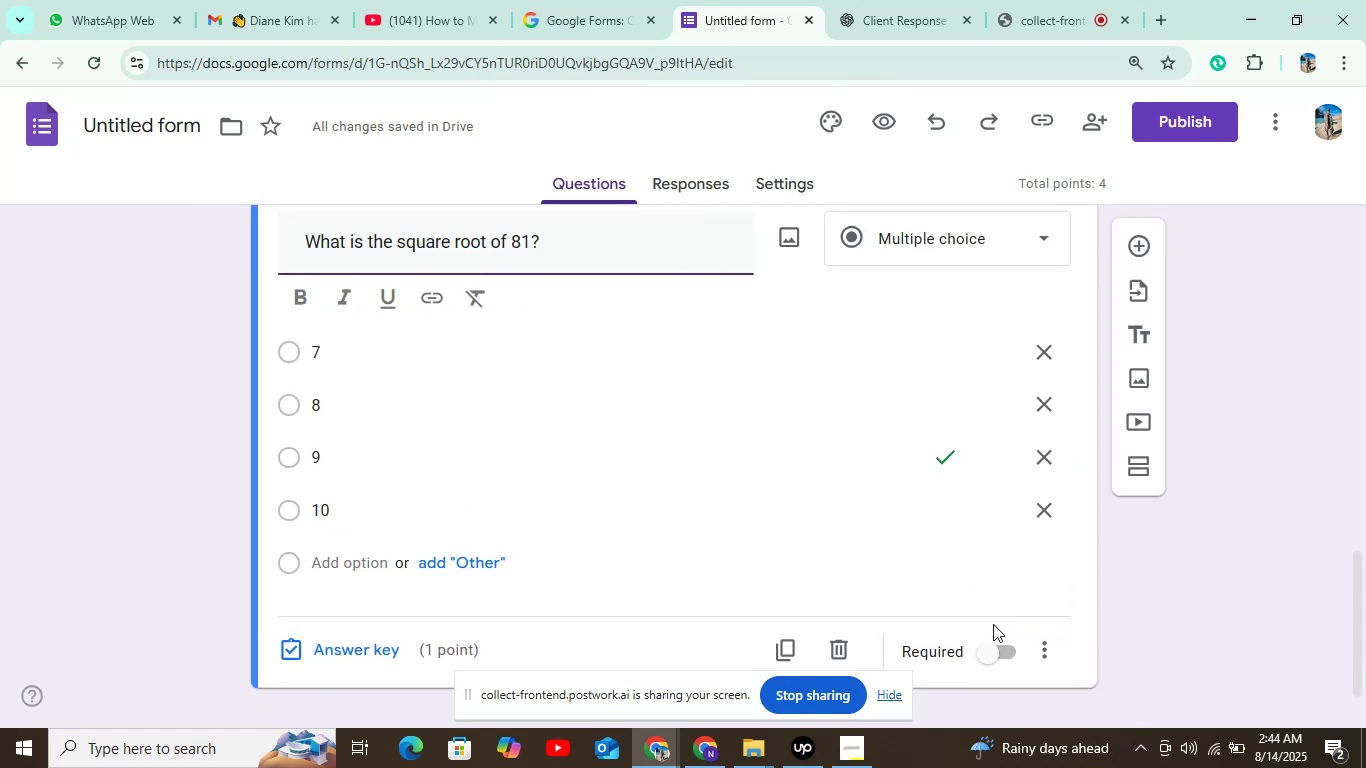 
left_click([991, 654])
 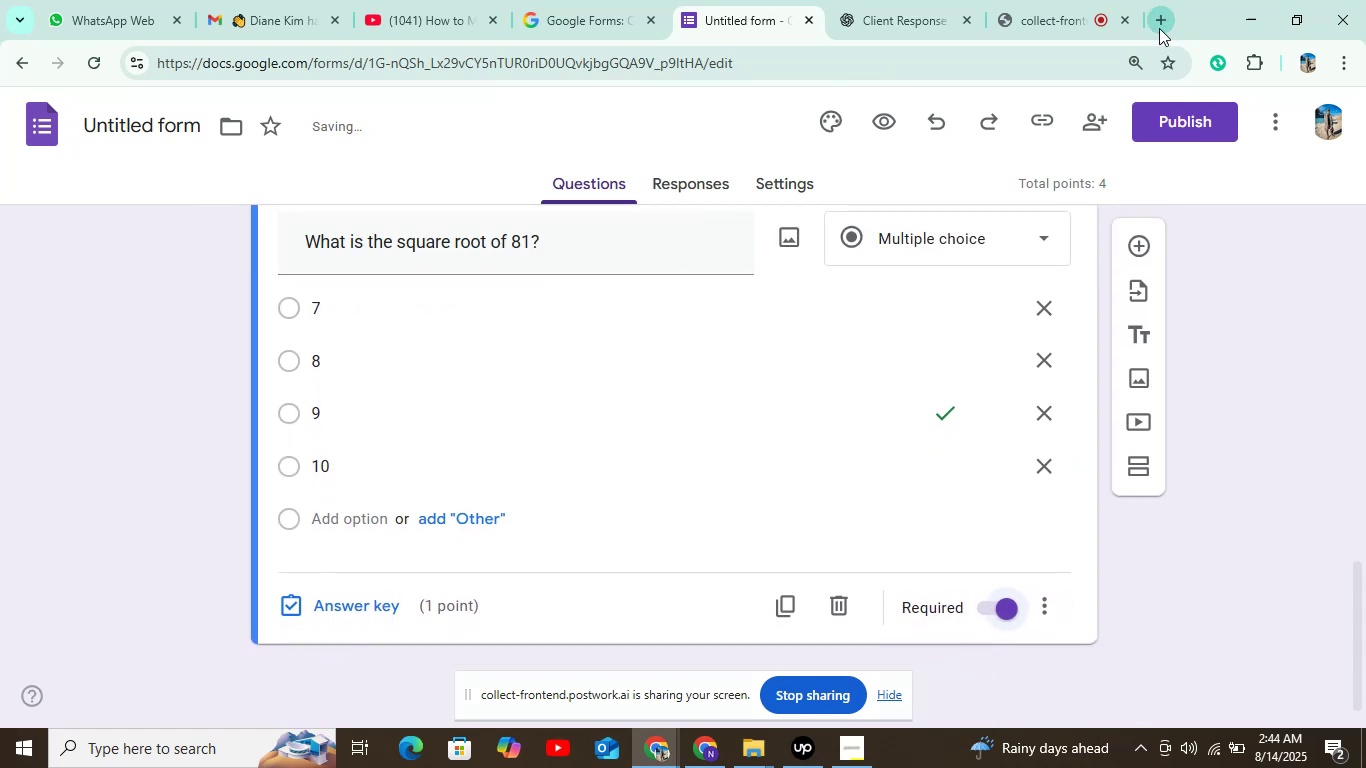 
left_click([1131, 238])
 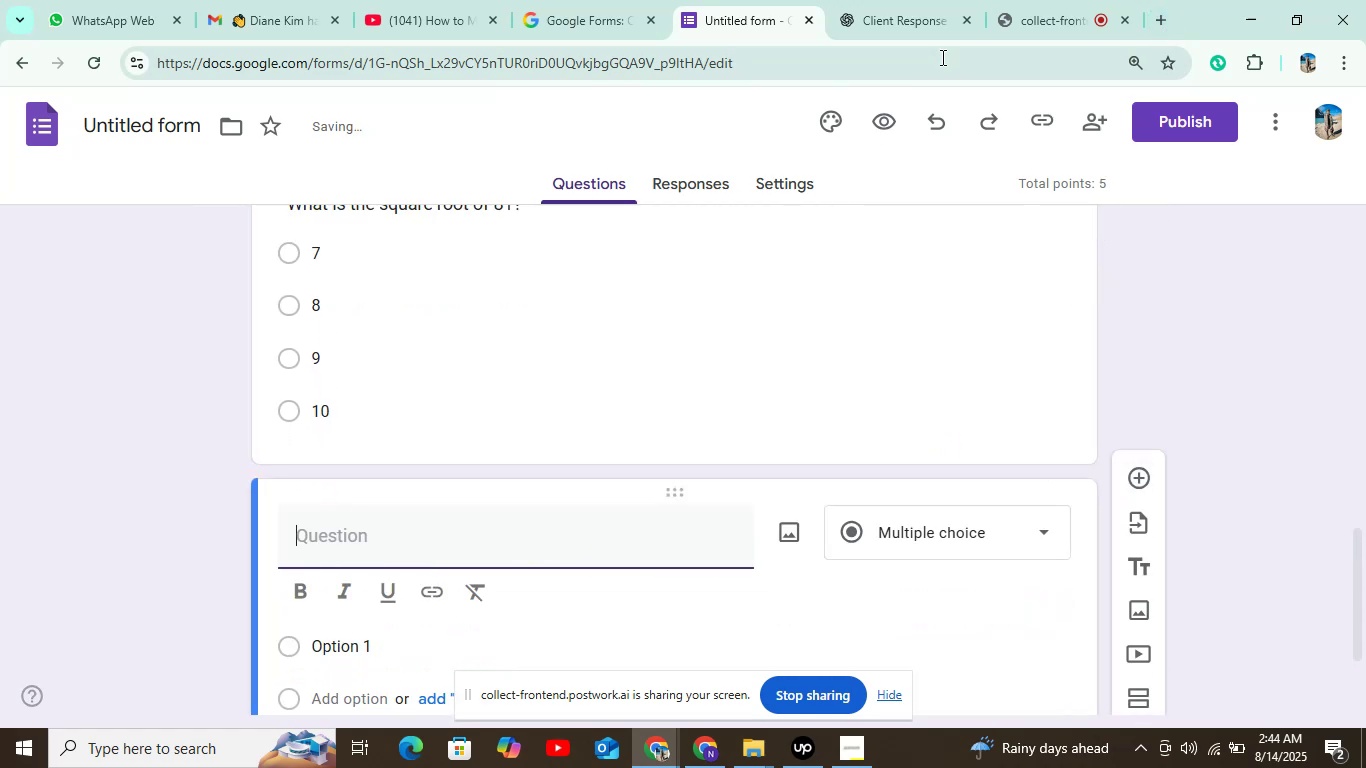 
left_click([901, 4])
 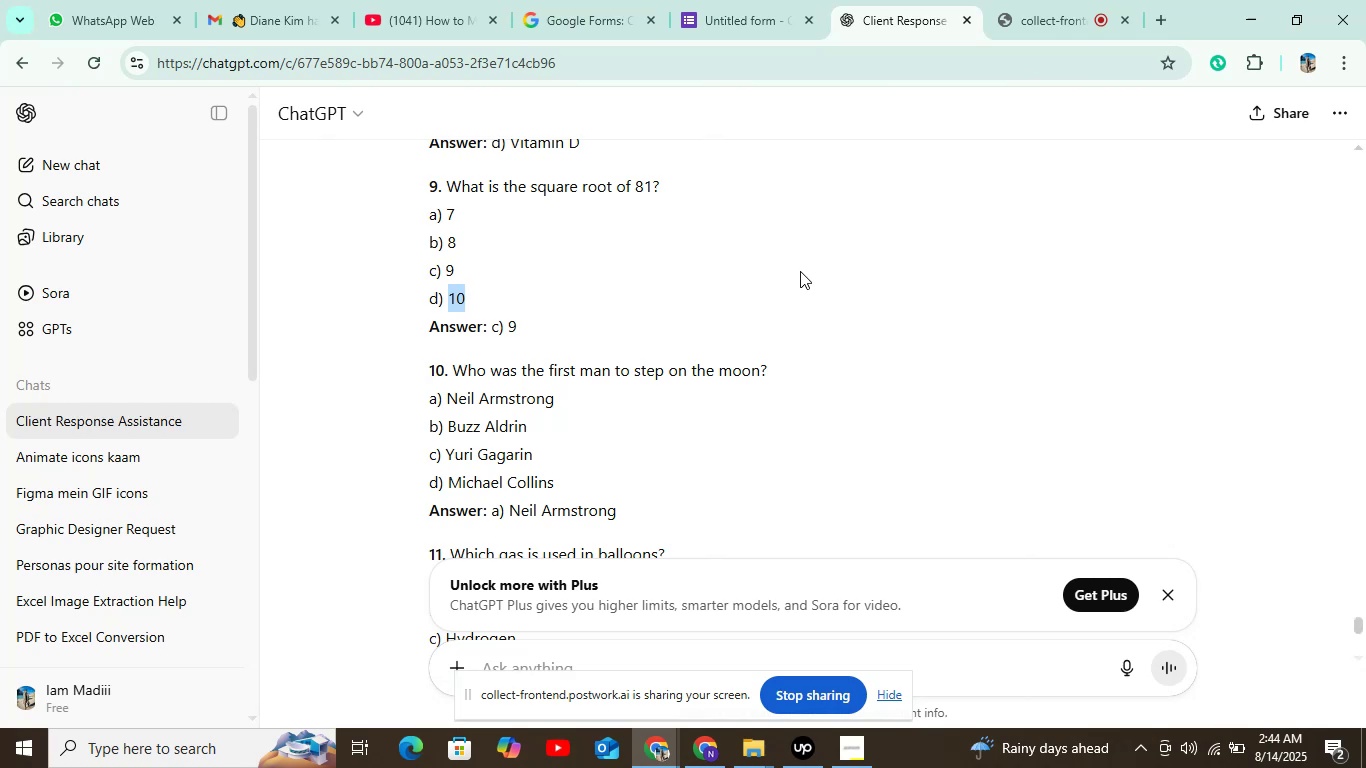 
scroll: coordinate [800, 271], scroll_direction: down, amount: 1.0
 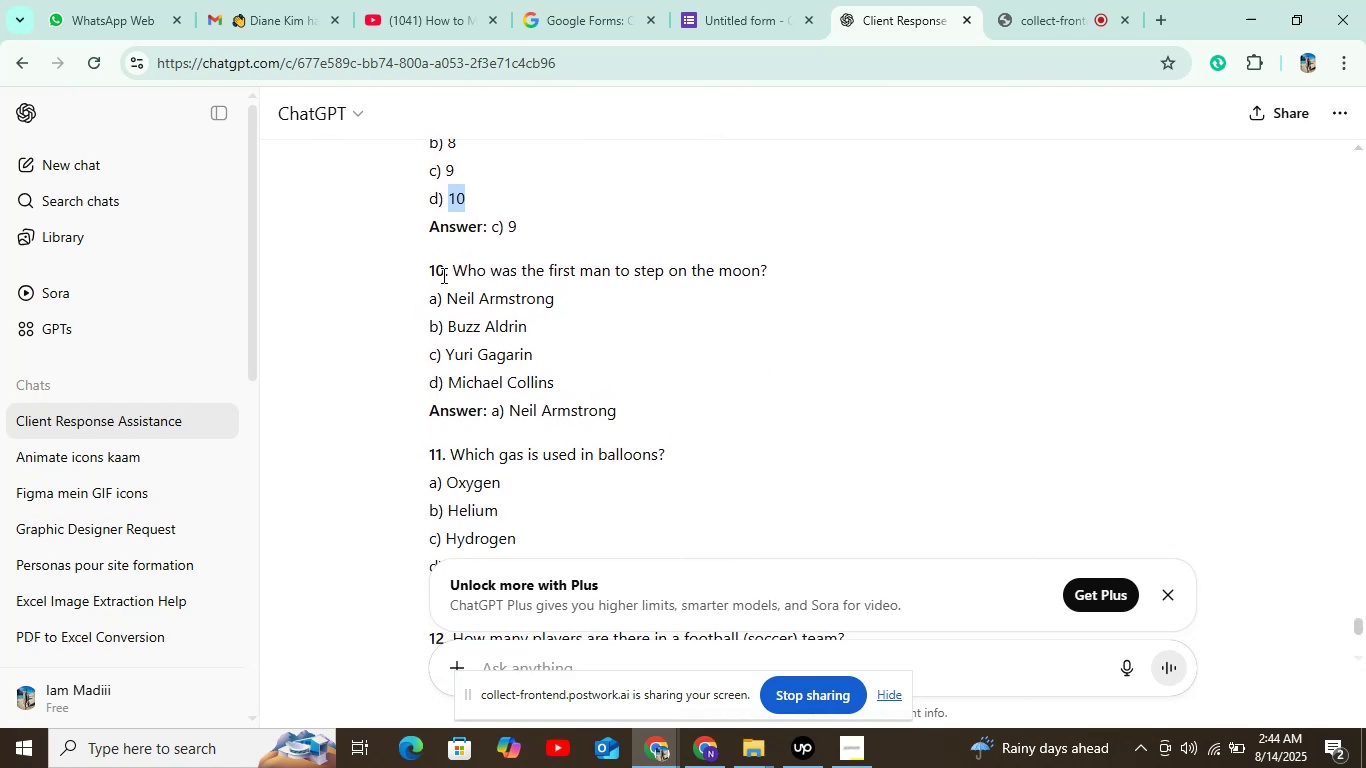 
left_click_drag(start_coordinate=[448, 272], to_coordinate=[778, 244])
 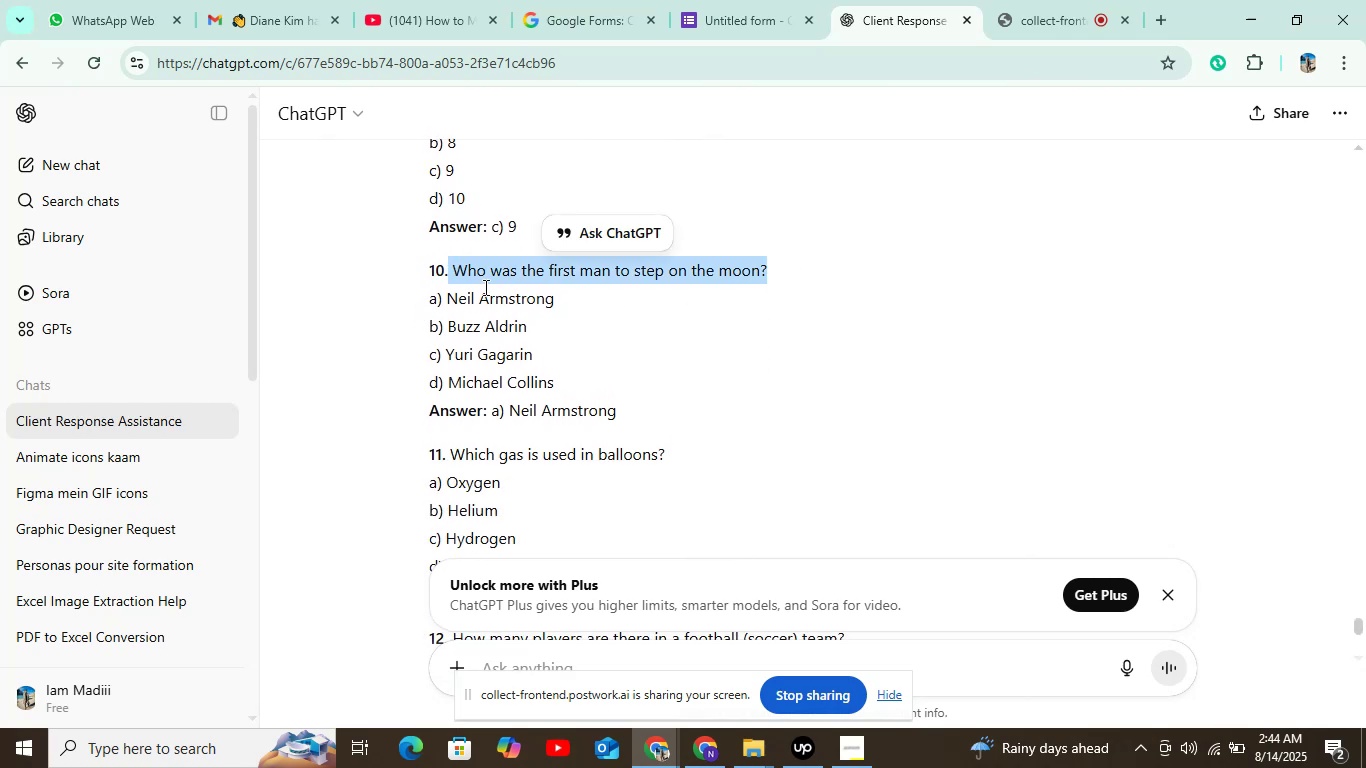 
key(Control+C)
 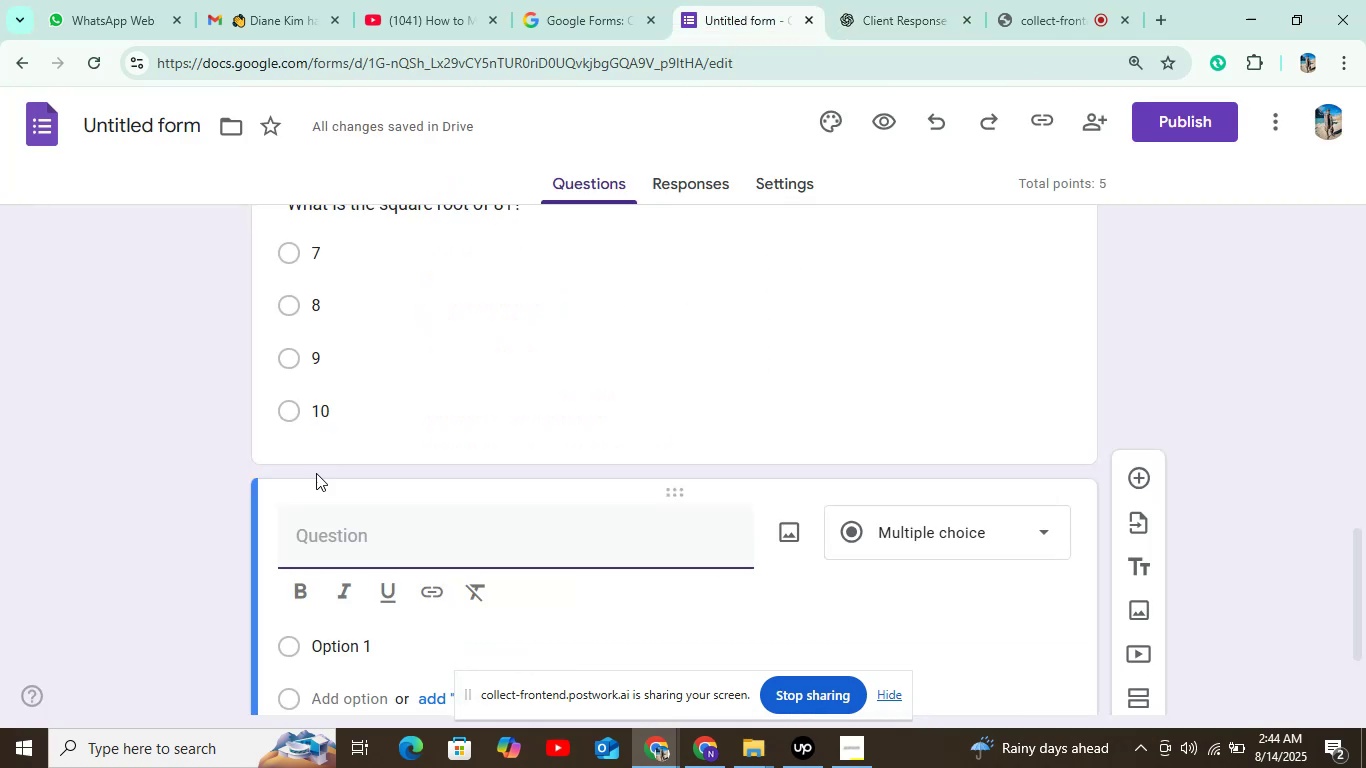 
key(Control+V)
 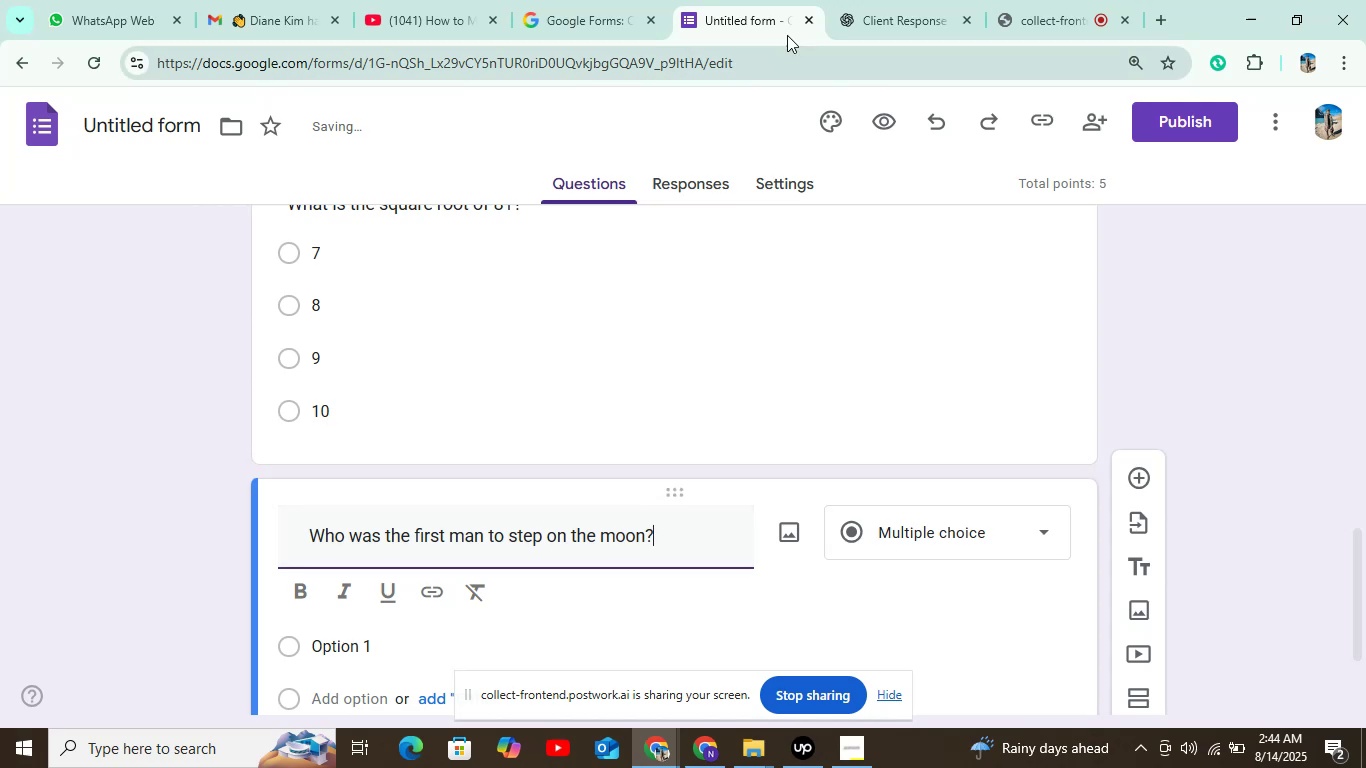 
left_click([864, 18])
 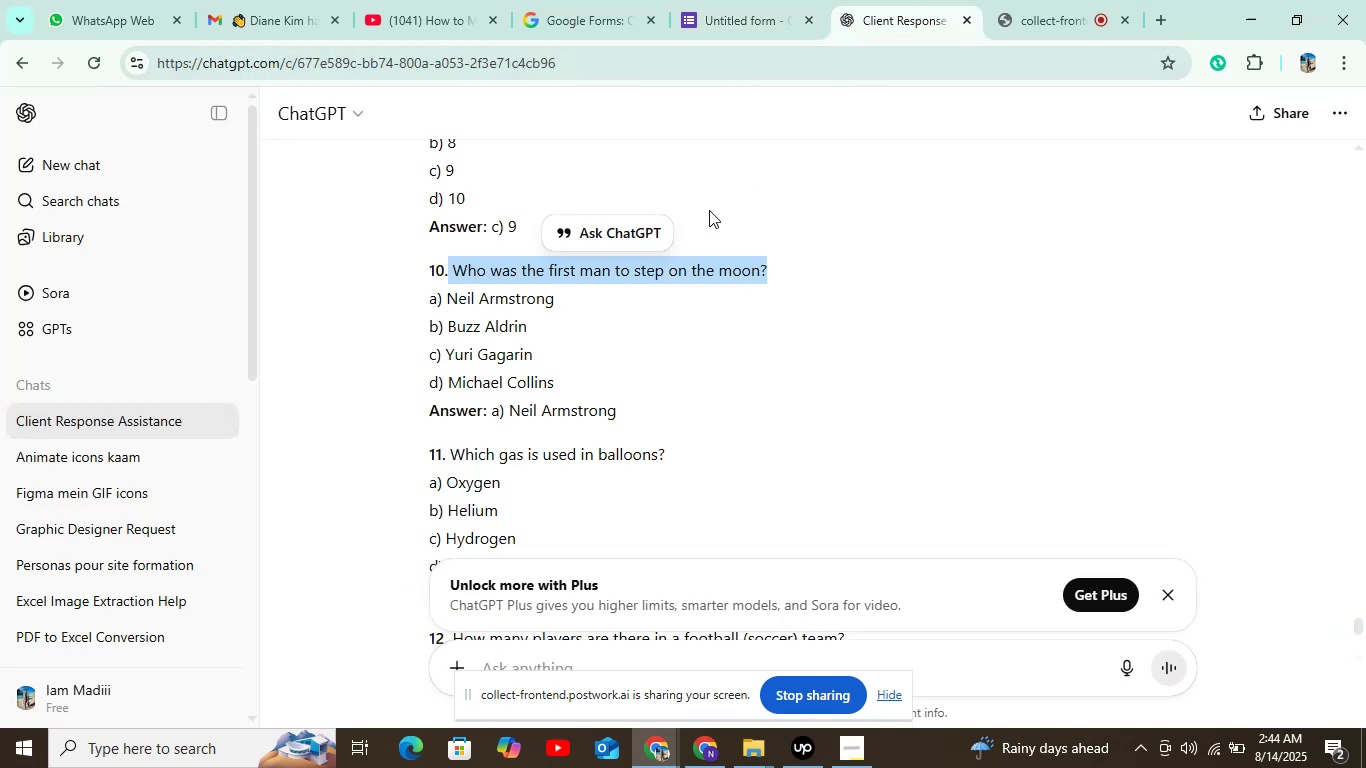 
scroll: coordinate [658, 296], scroll_direction: down, amount: 1.0
 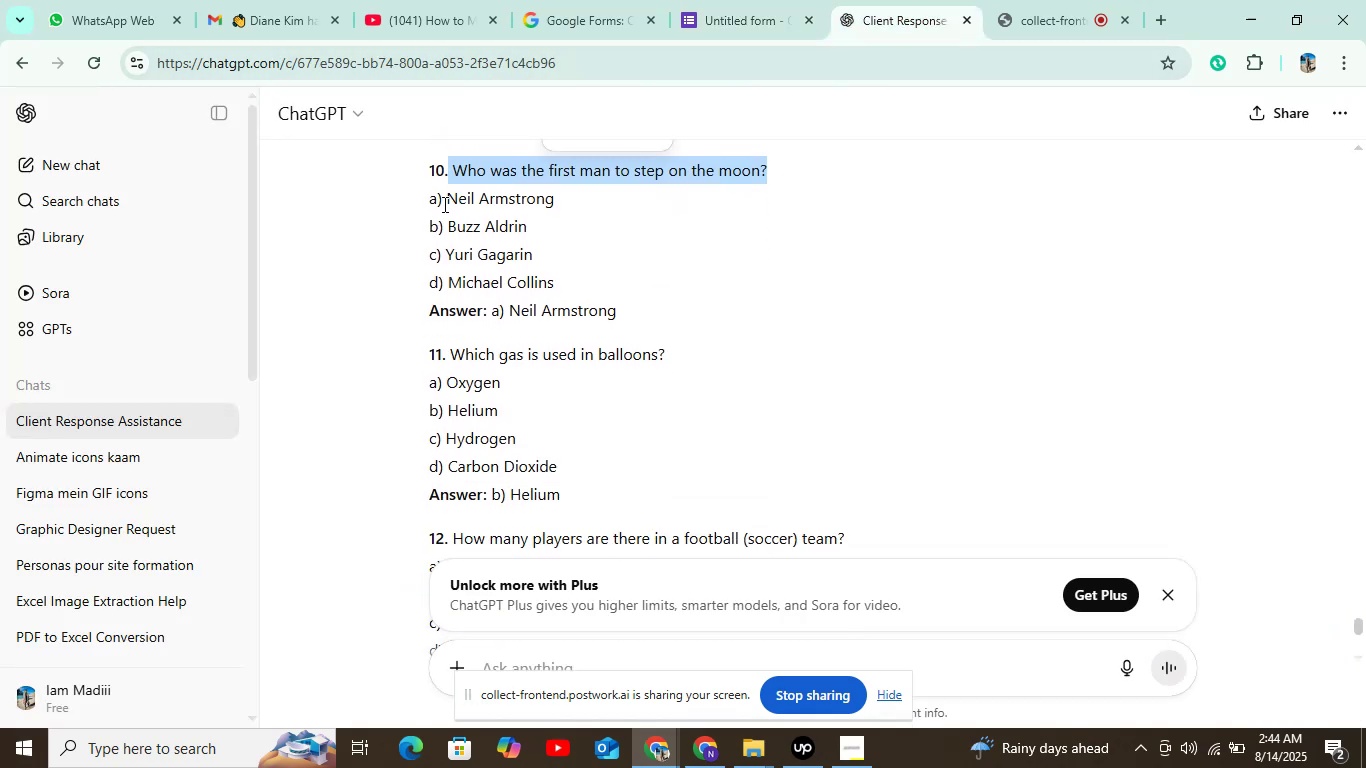 
left_click_drag(start_coordinate=[439, 198], to_coordinate=[580, 187])
 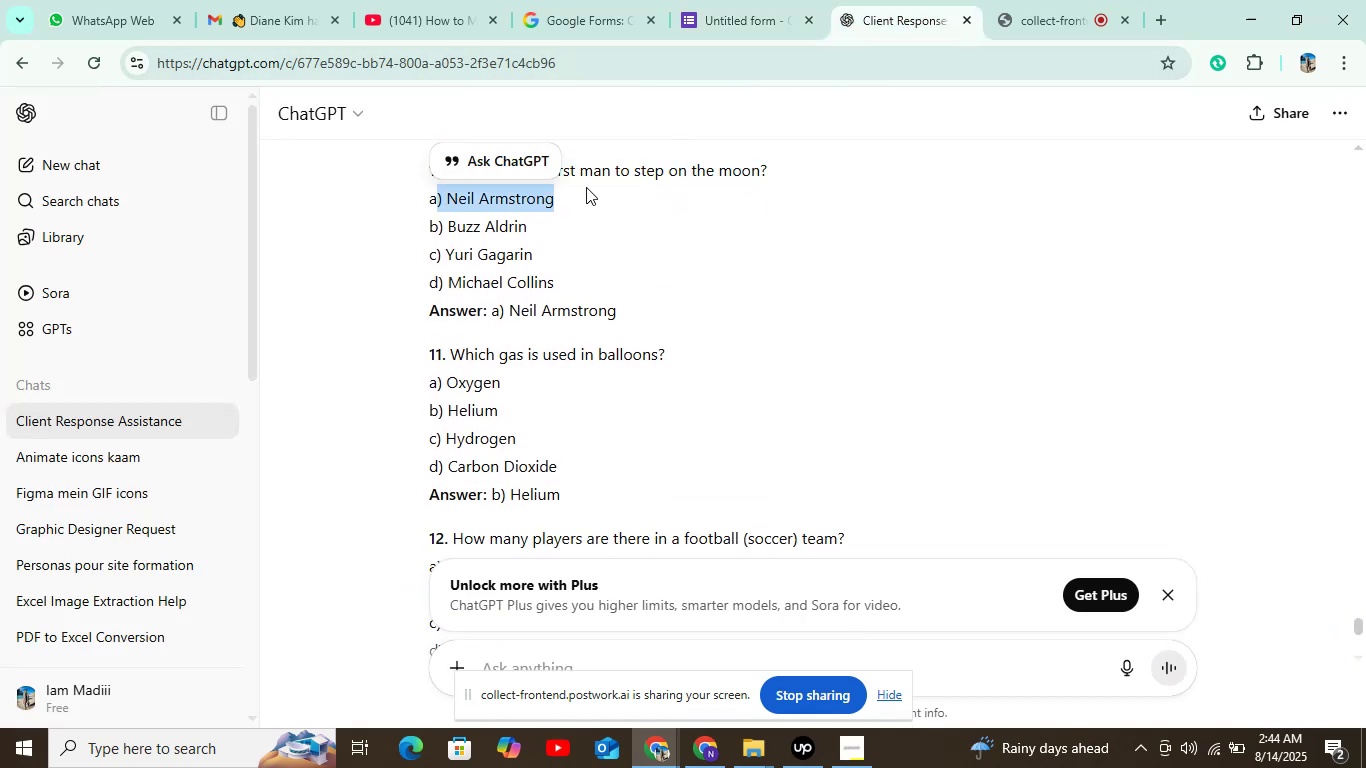 
key(Control+C)
 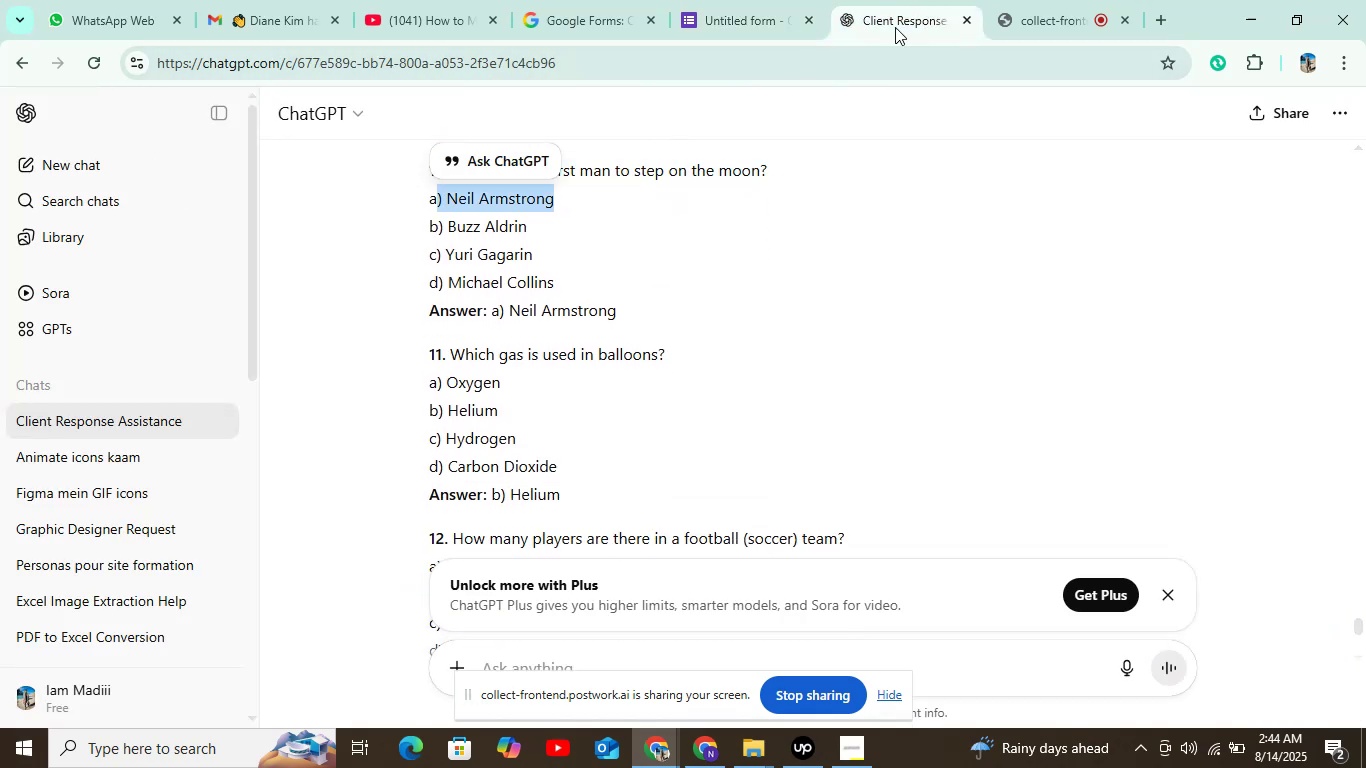 
left_click([748, 22])
 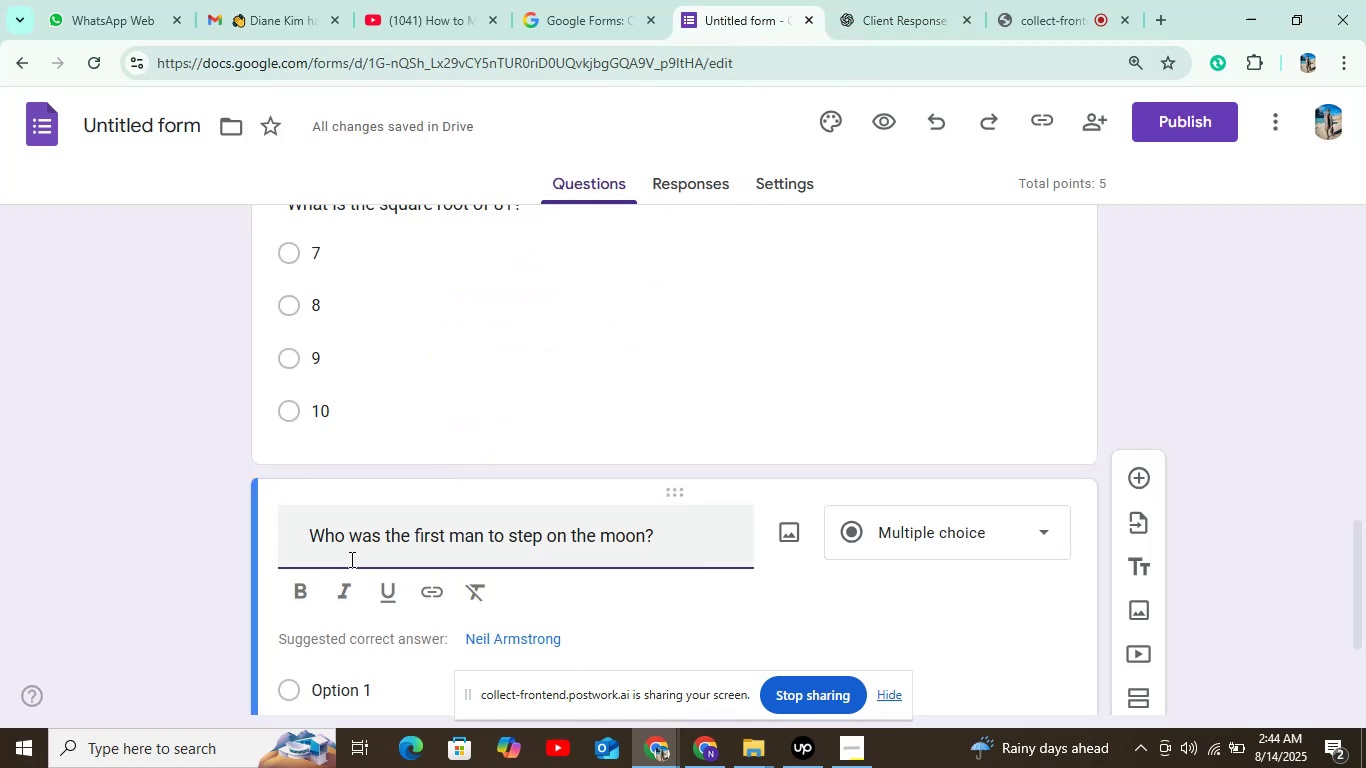 
scroll: coordinate [757, 370], scroll_direction: down, amount: 3.0
 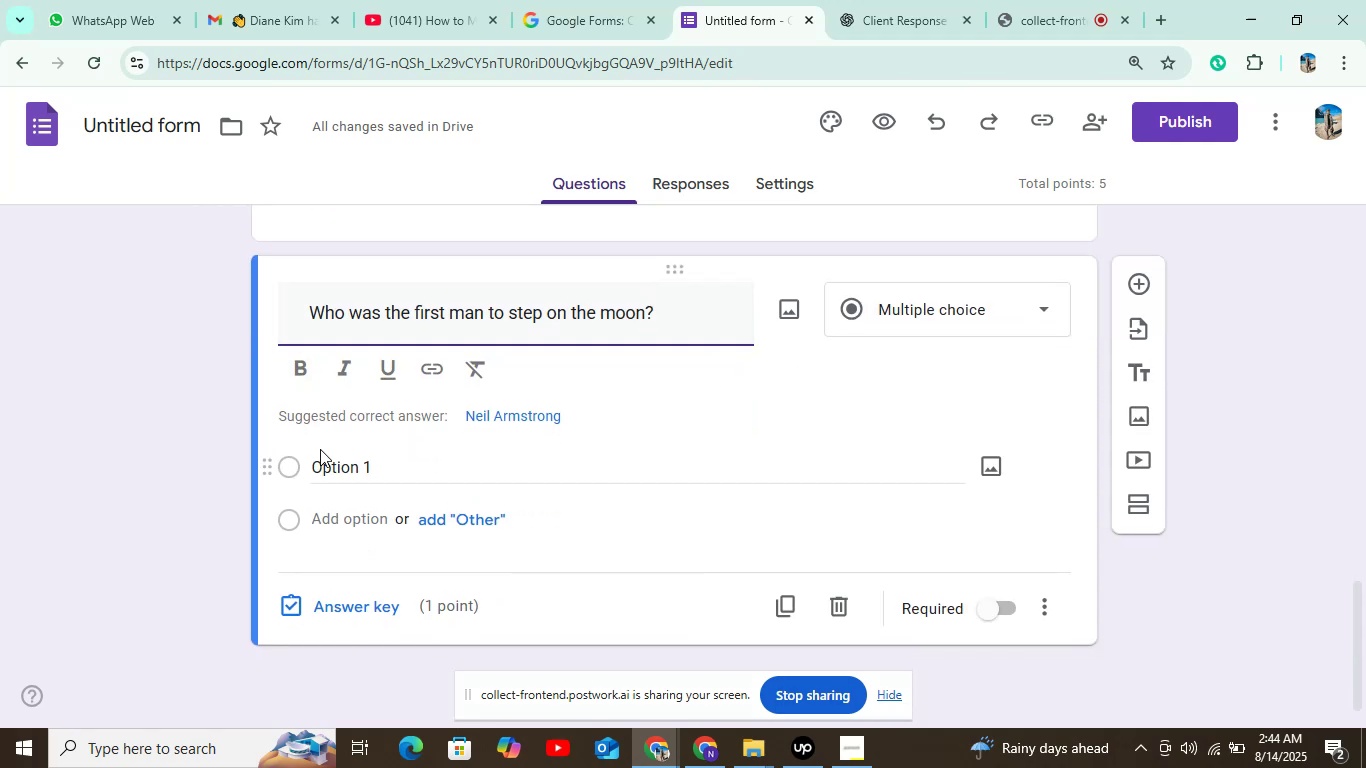 
left_click([341, 463])
 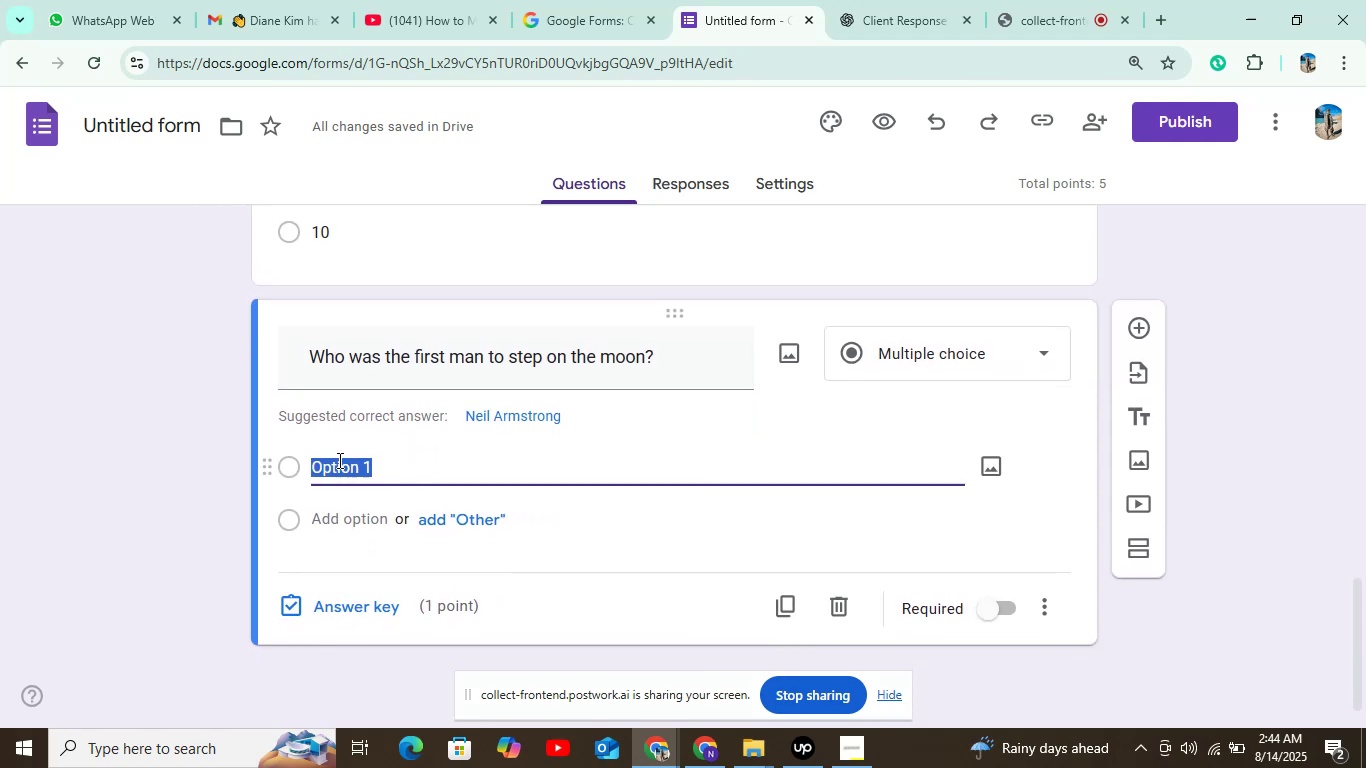 
key(Control+V)
 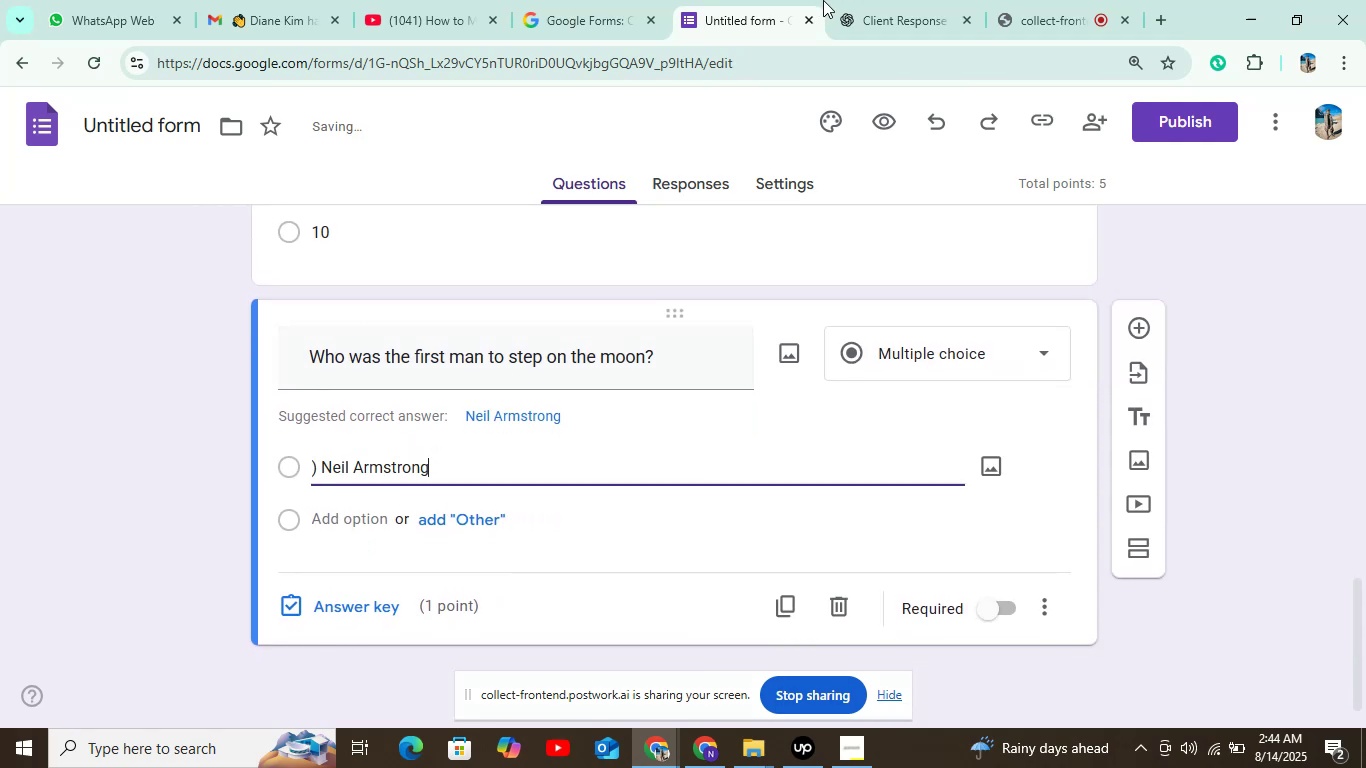 
left_click([887, 20])
 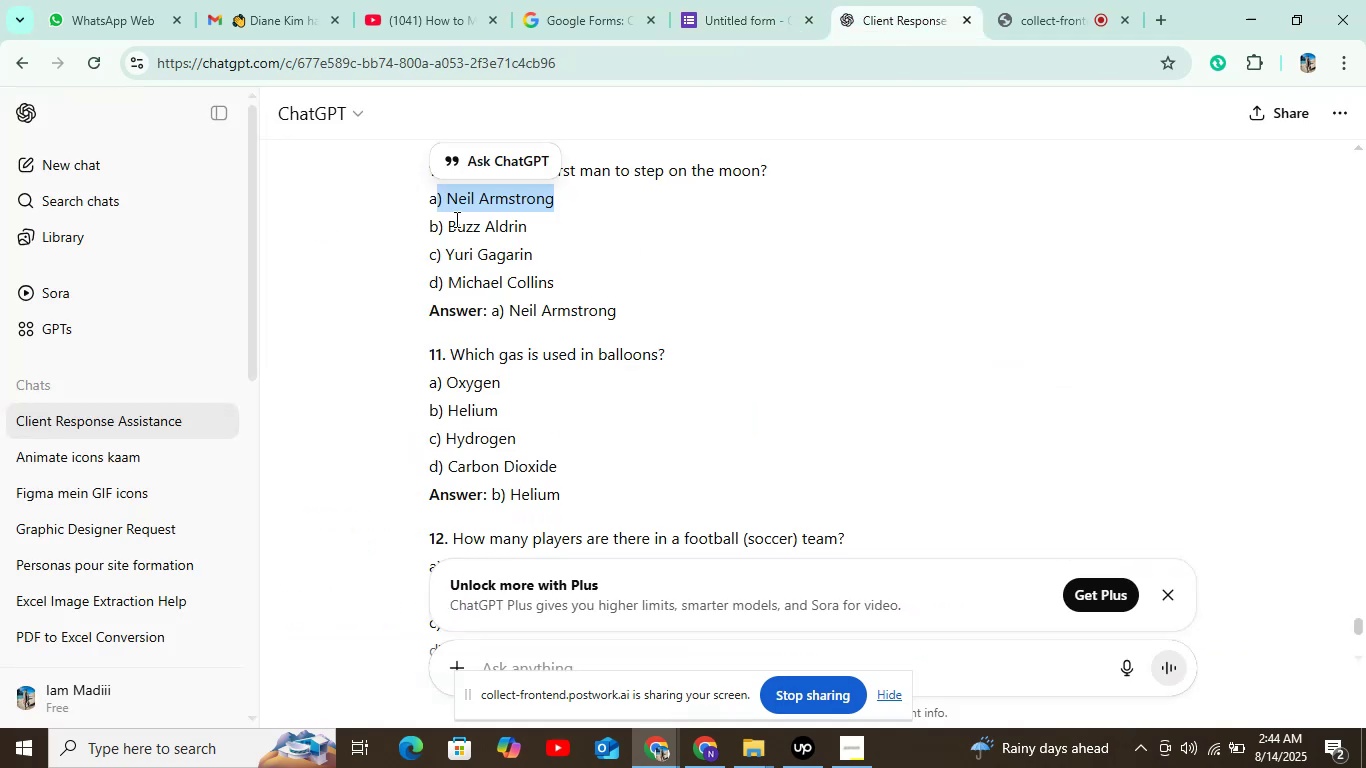 
left_click_drag(start_coordinate=[447, 230], to_coordinate=[592, 234])
 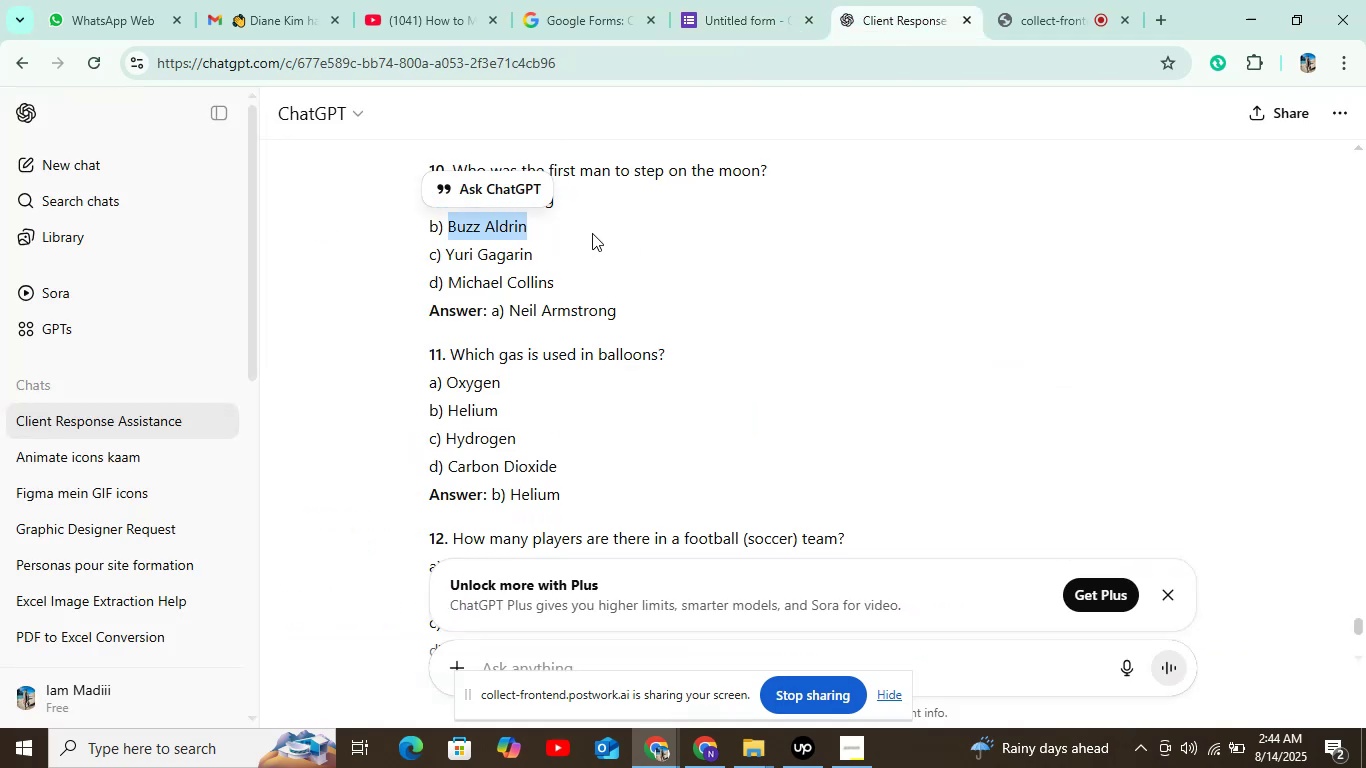 
key(Control+C)
 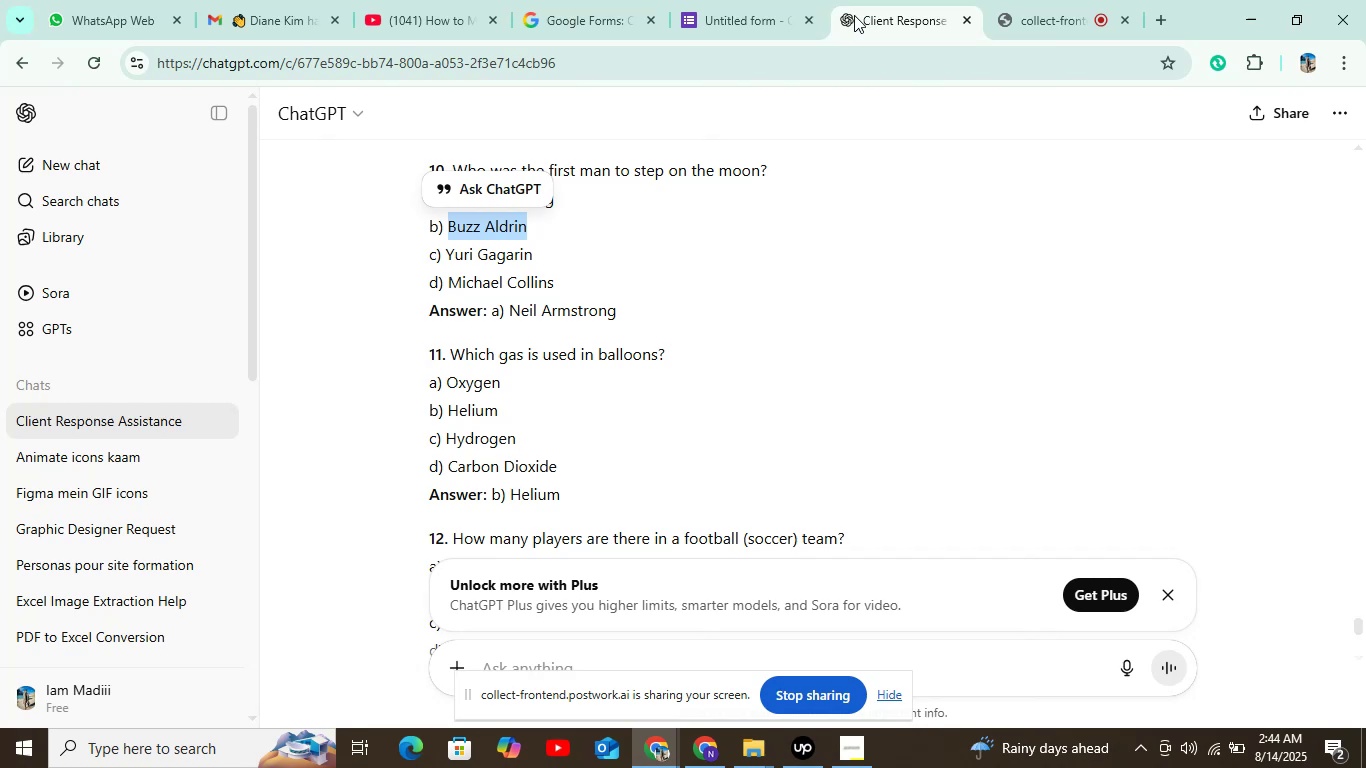 
left_click([756, 4])
 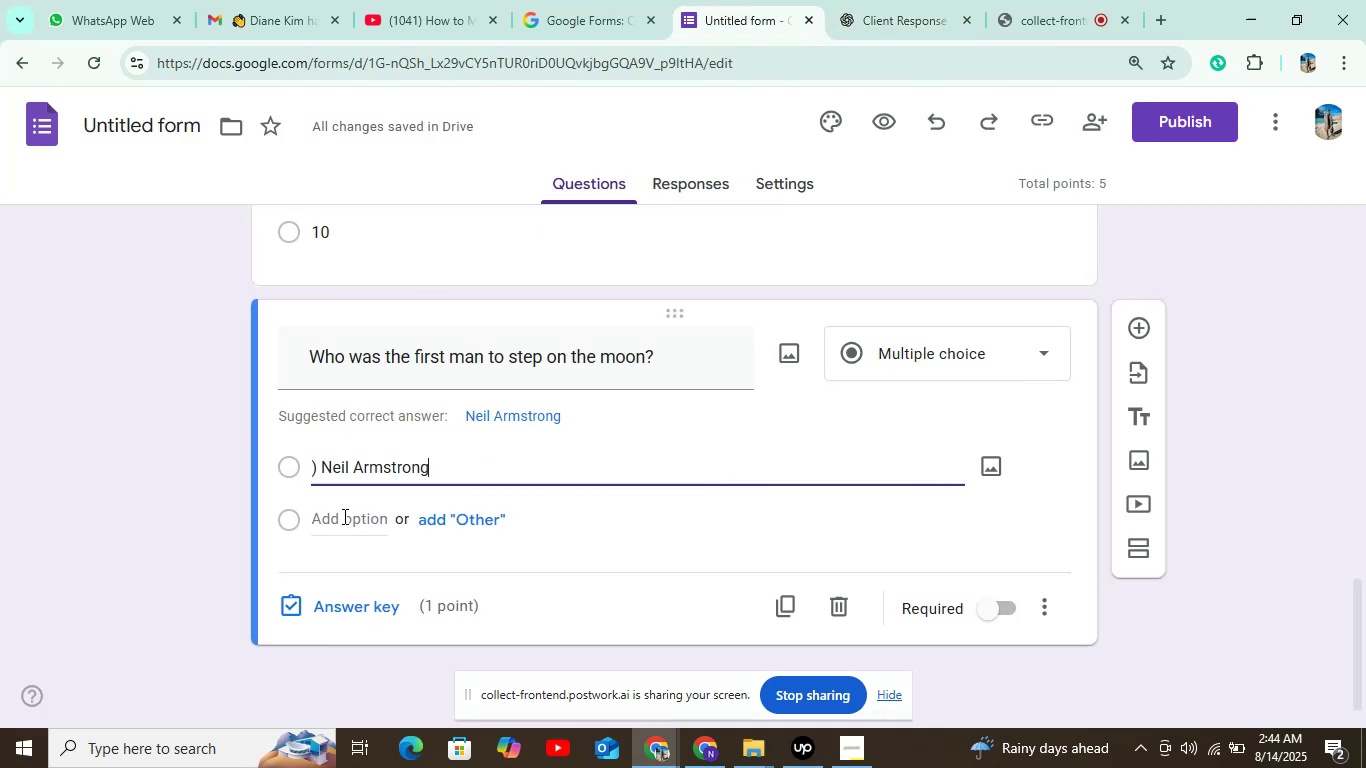 
left_click([343, 524])
 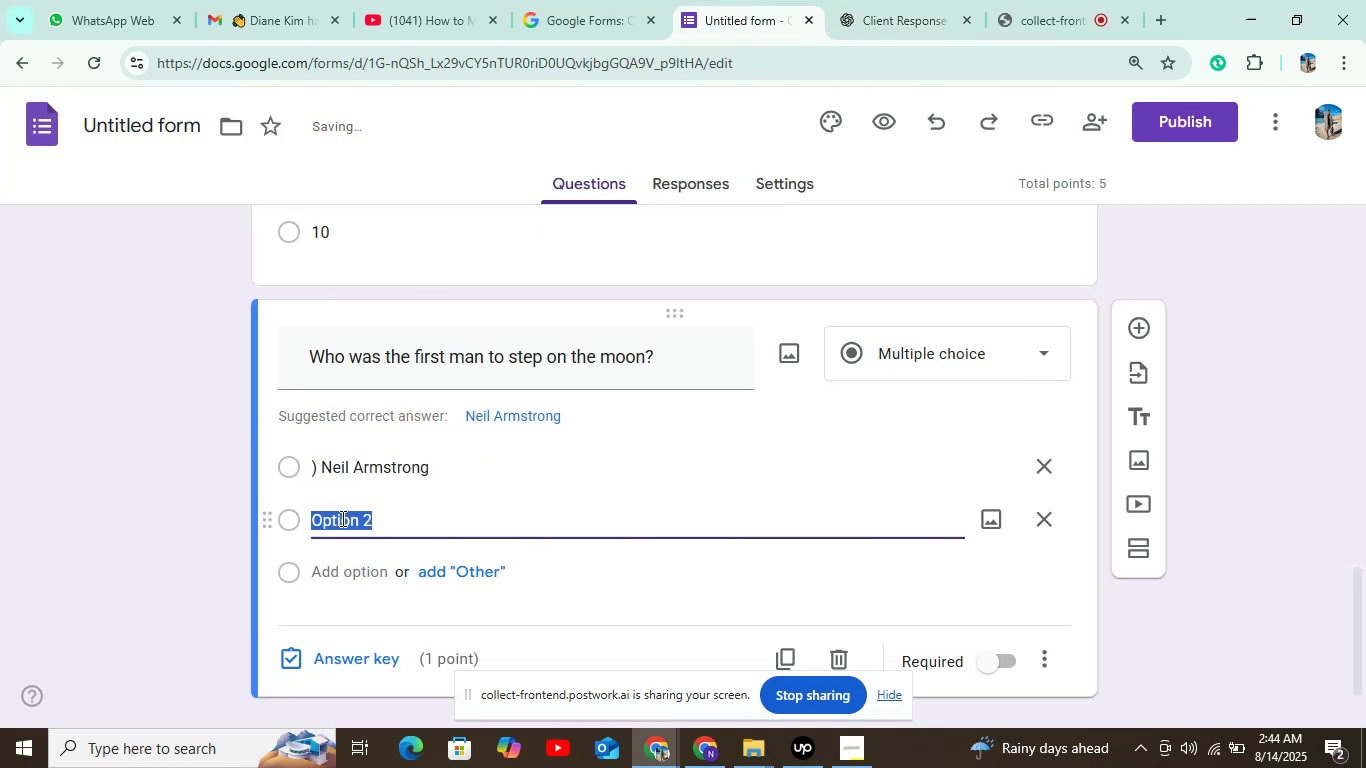 
key(Control+V)
 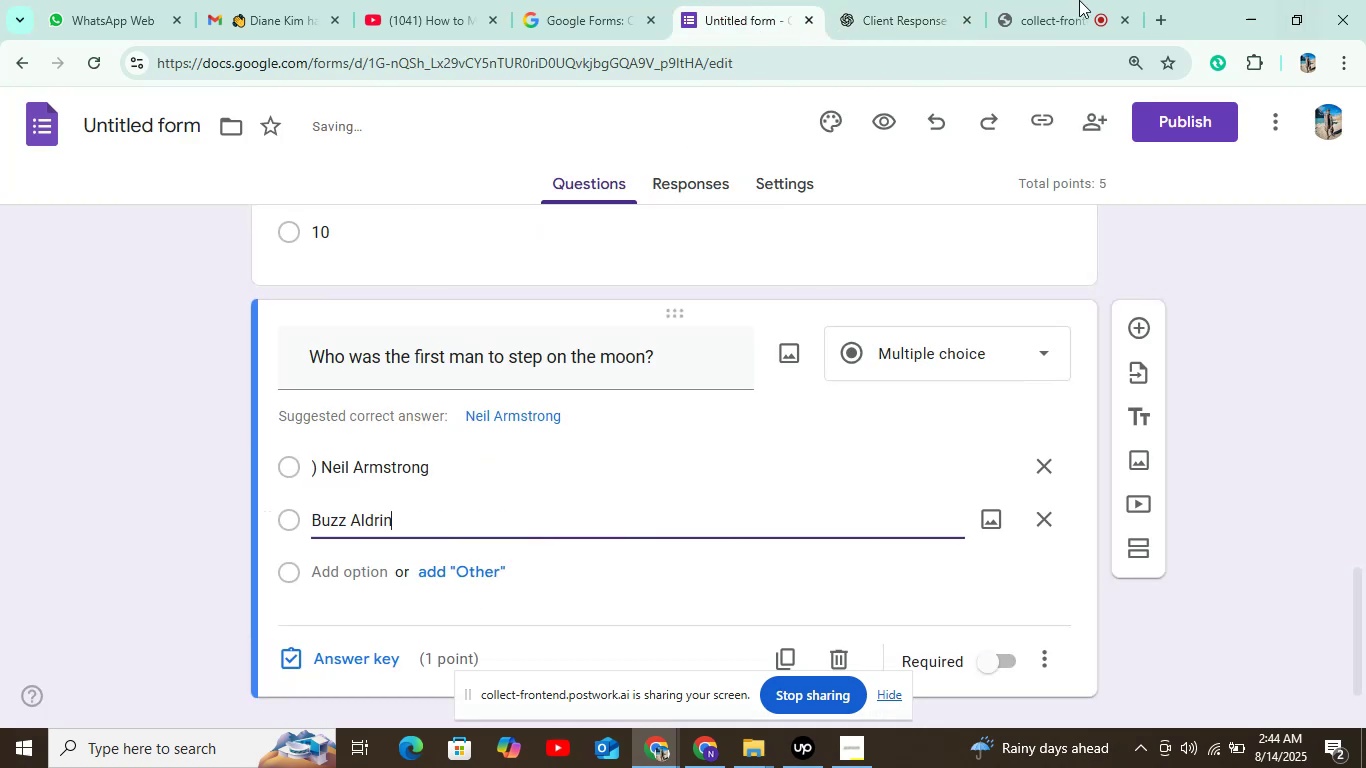 
left_click([877, 16])
 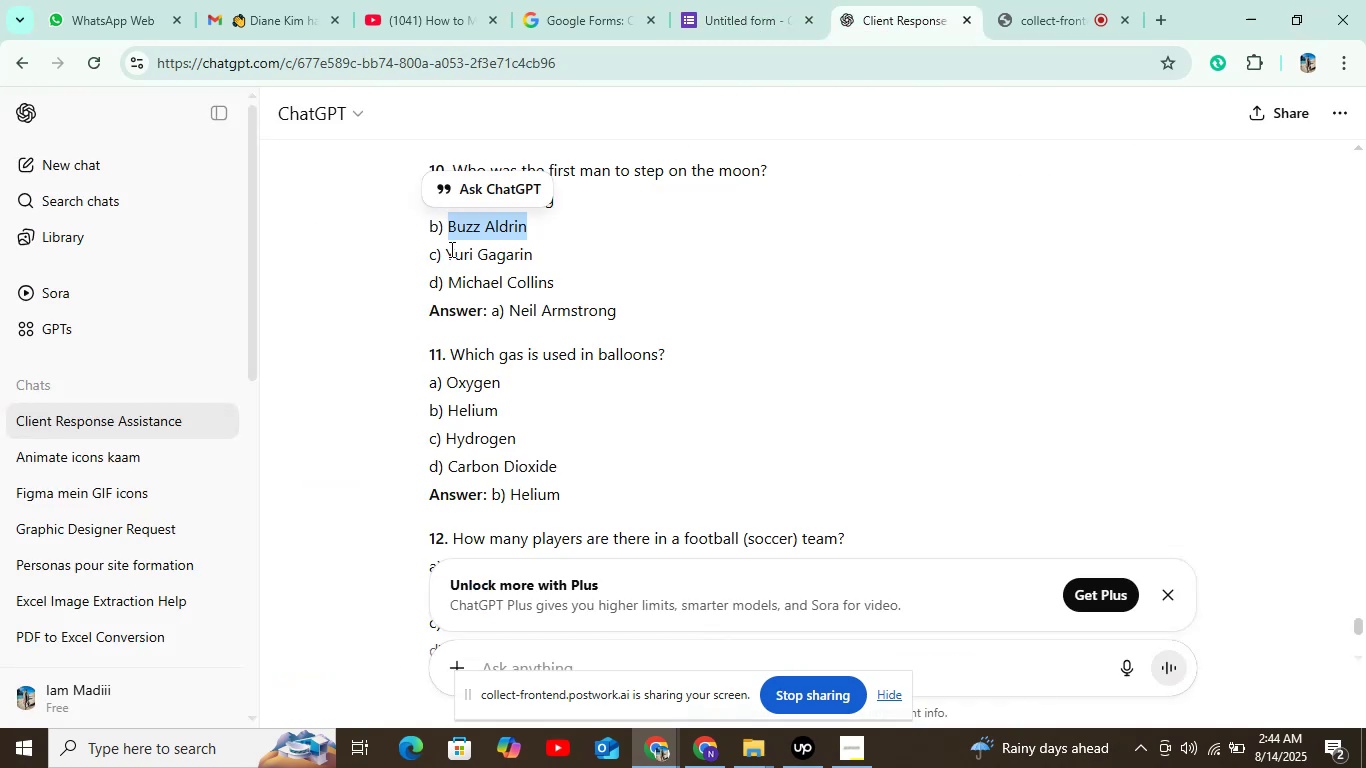 
left_click_drag(start_coordinate=[442, 252], to_coordinate=[569, 262])
 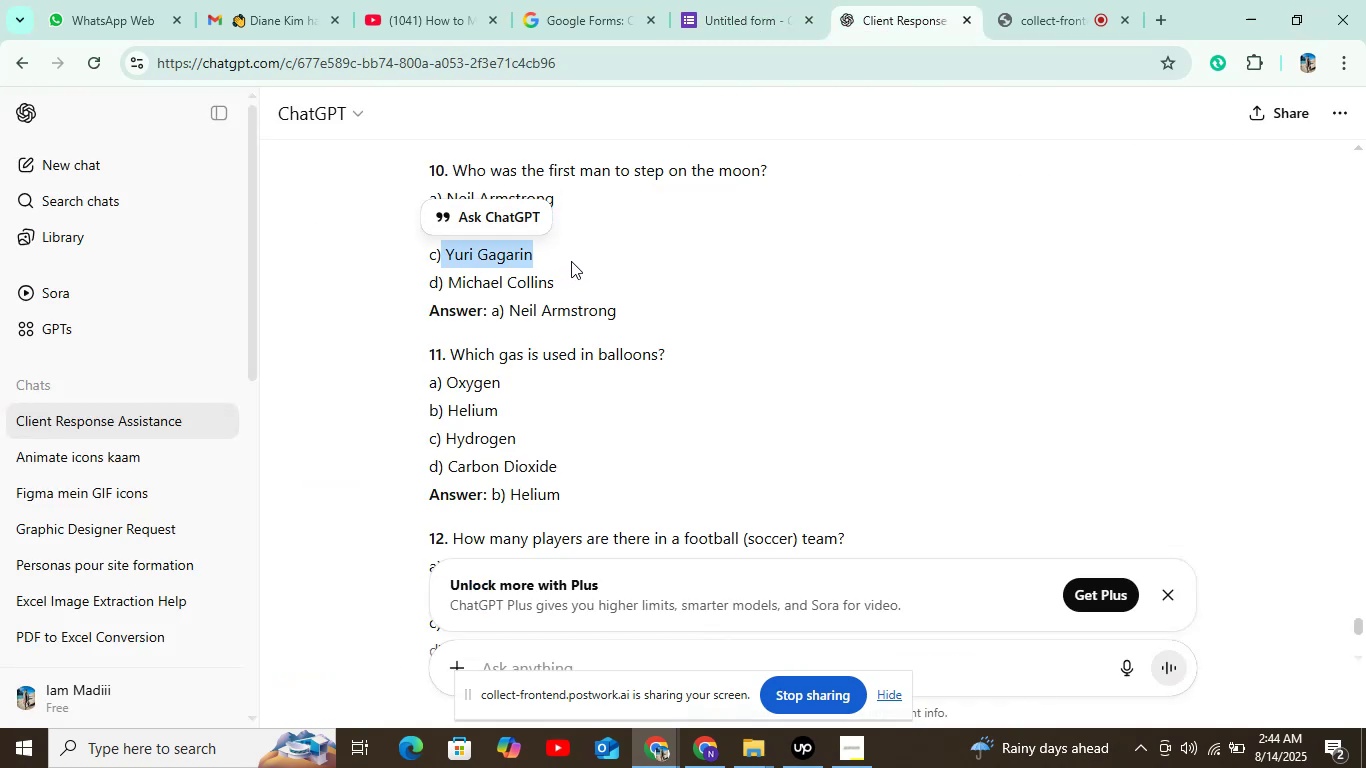 
key(Control+C)
 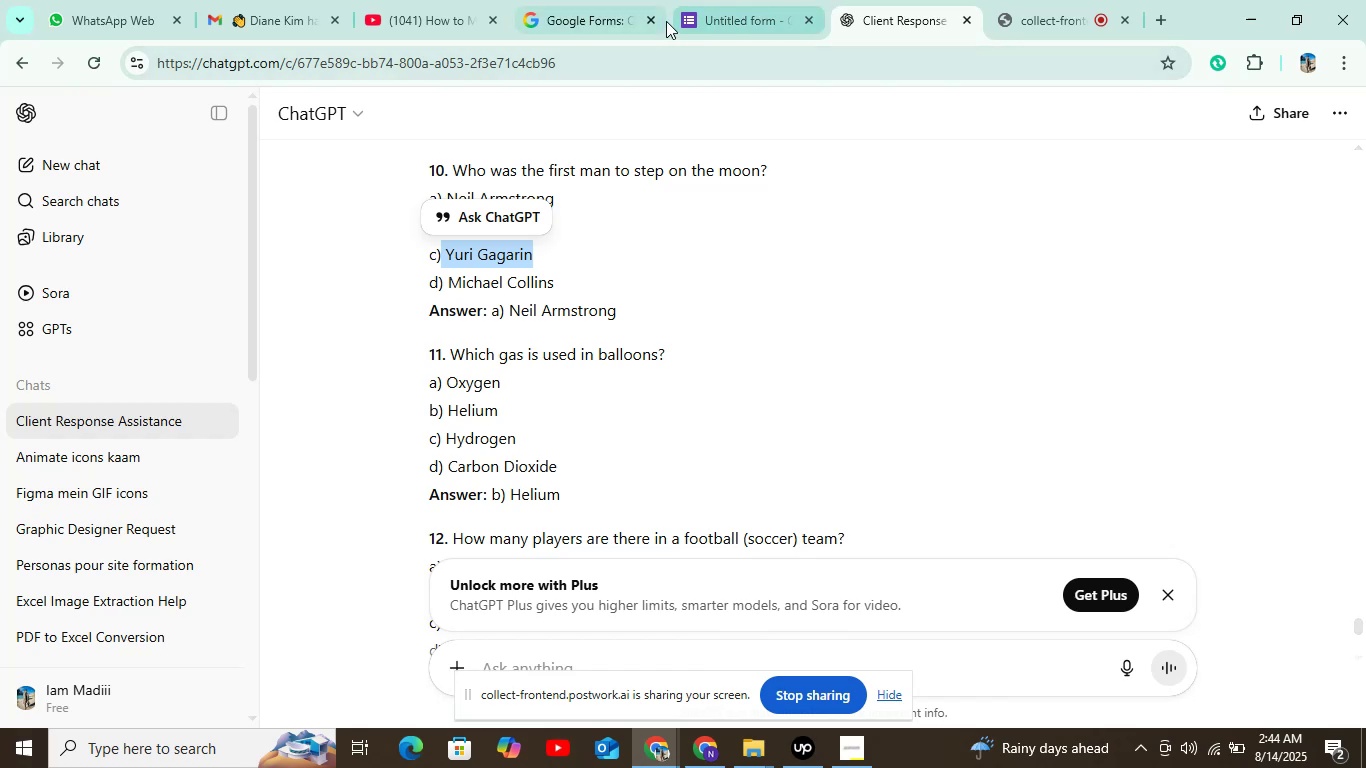 
left_click([710, 15])
 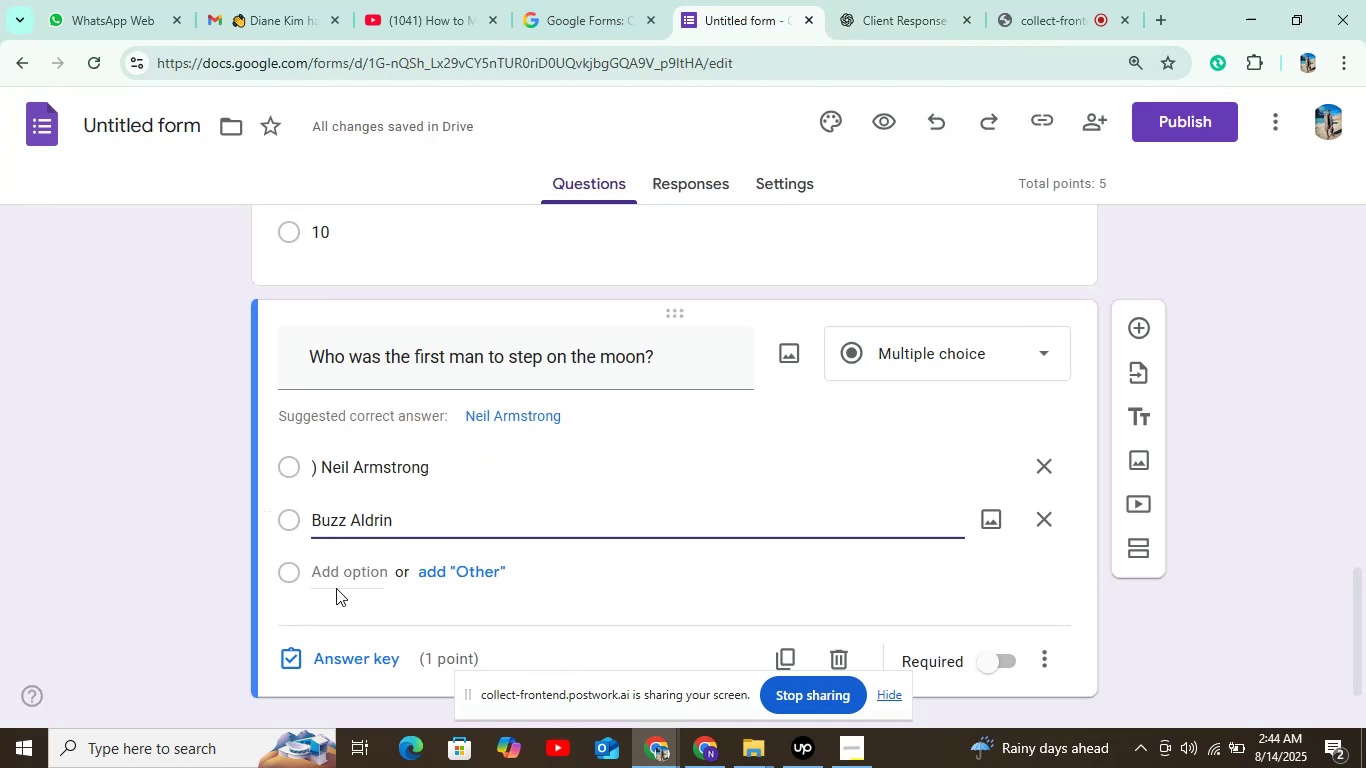 
left_click([336, 571])
 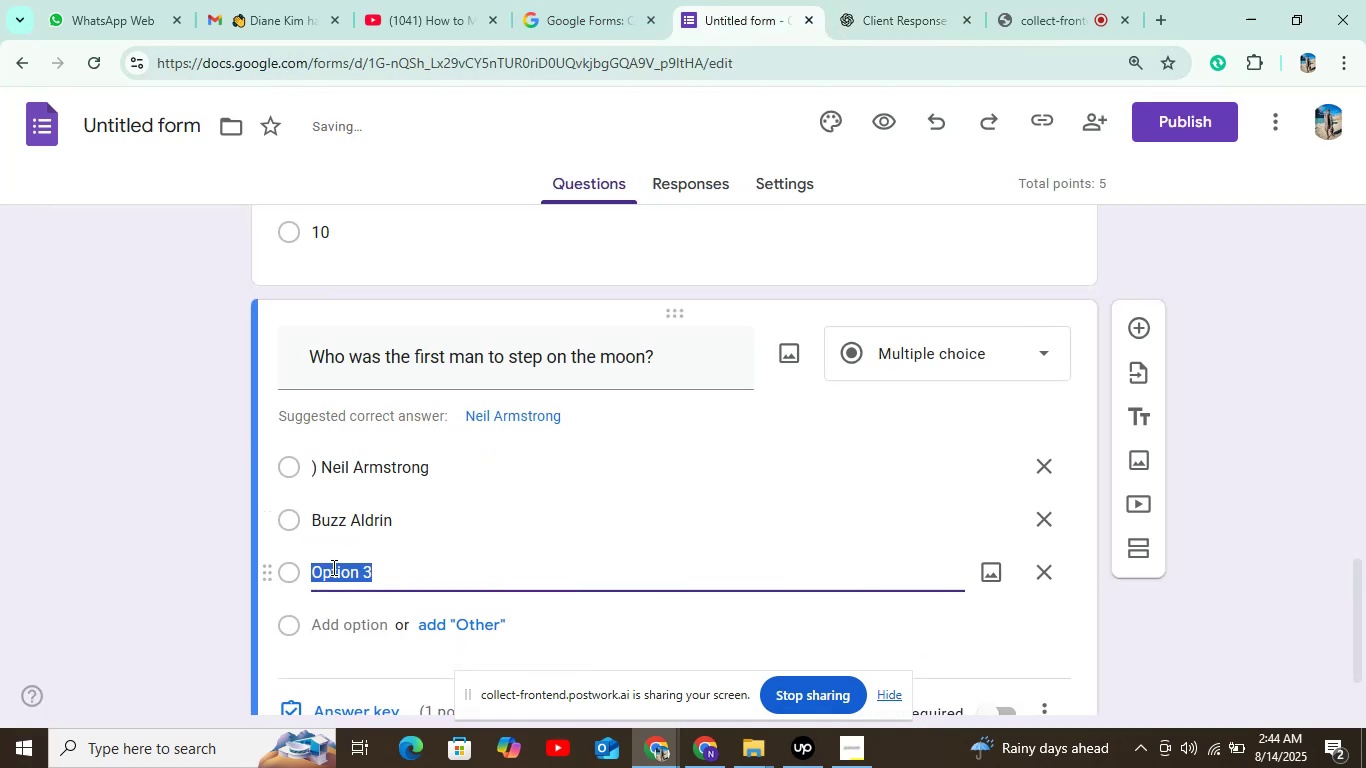 
key(Control+V)
 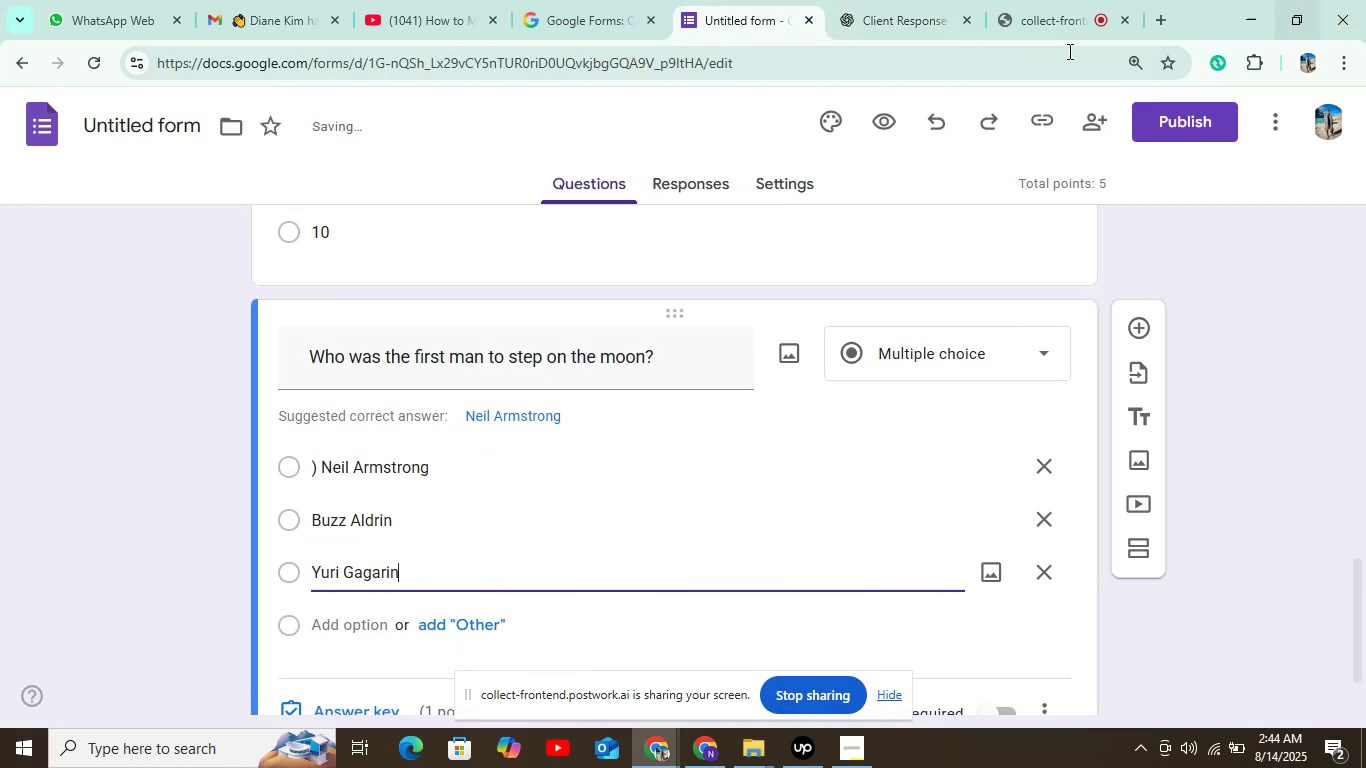 
left_click([873, 16])
 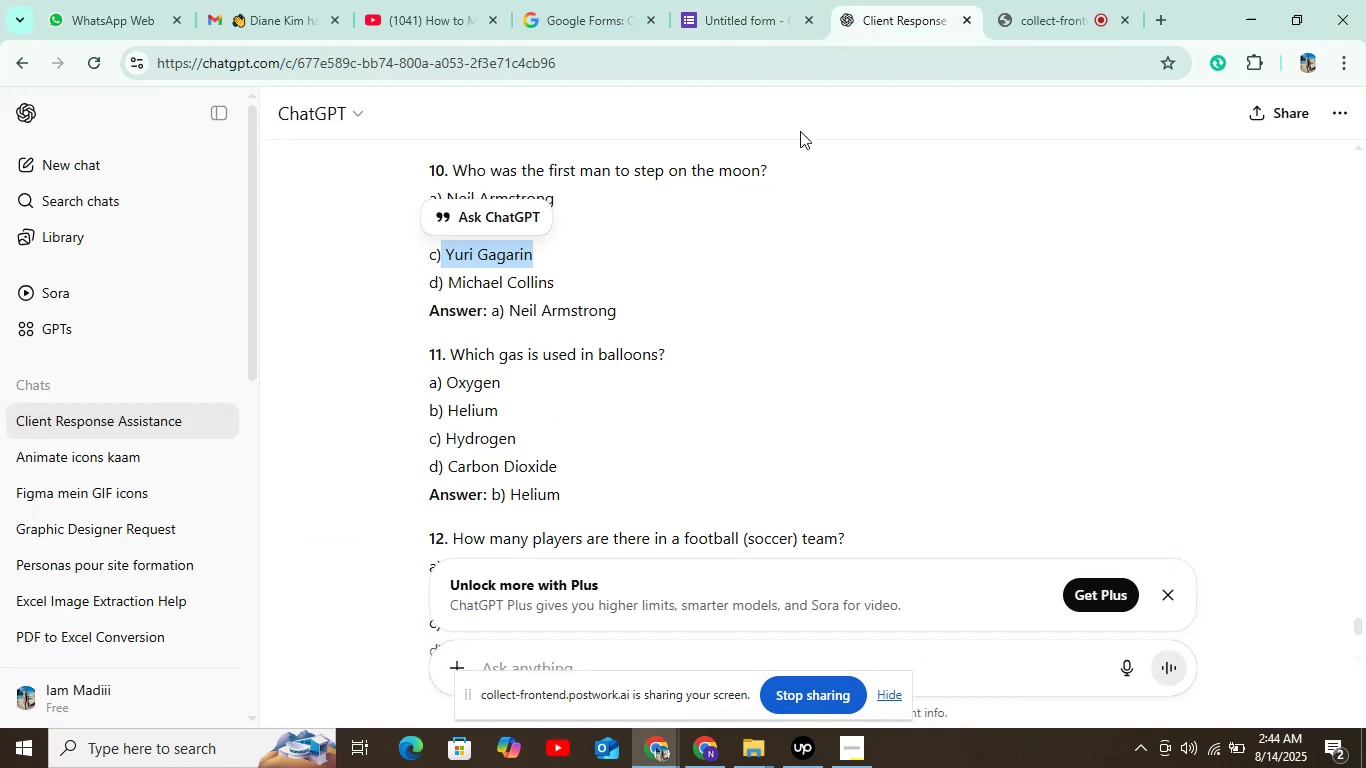 
scroll: coordinate [786, 190], scroll_direction: down, amount: 1.0
 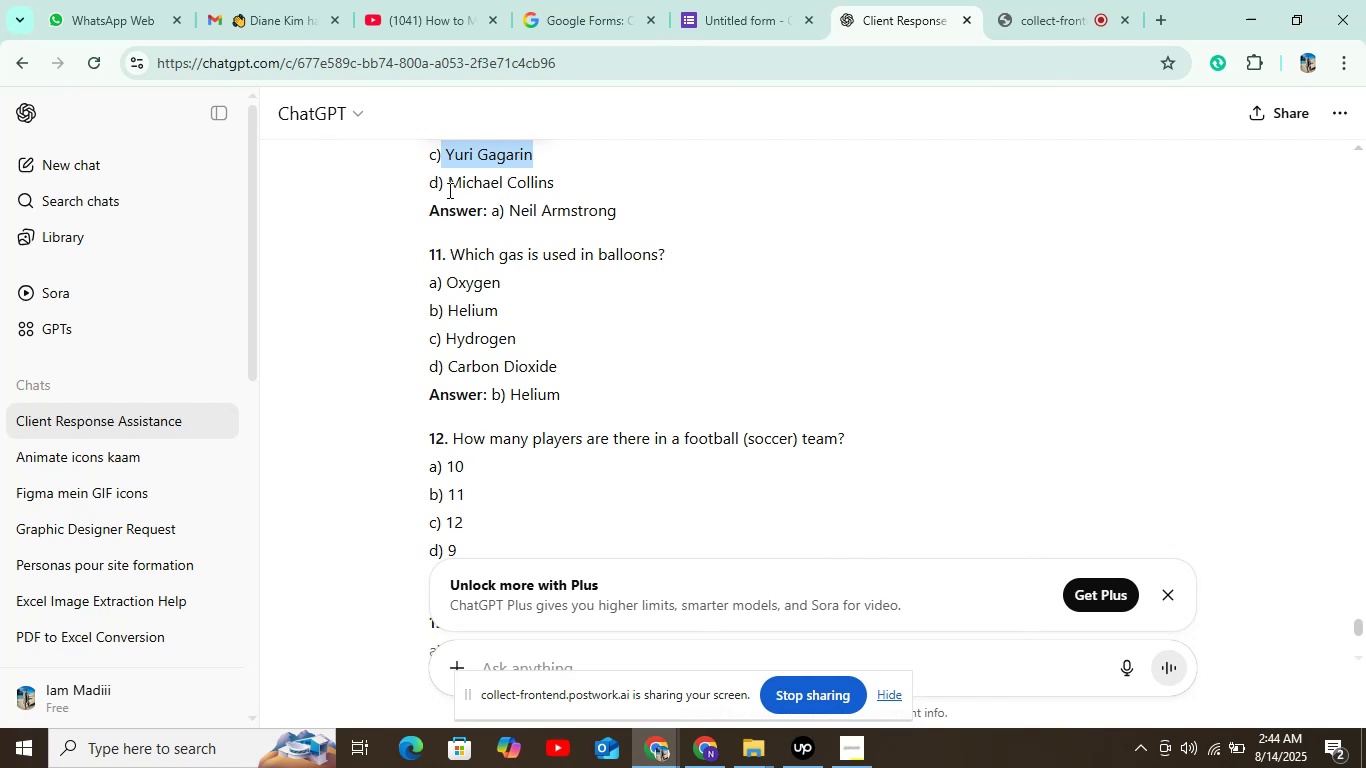 
left_click_drag(start_coordinate=[446, 188], to_coordinate=[576, 187])
 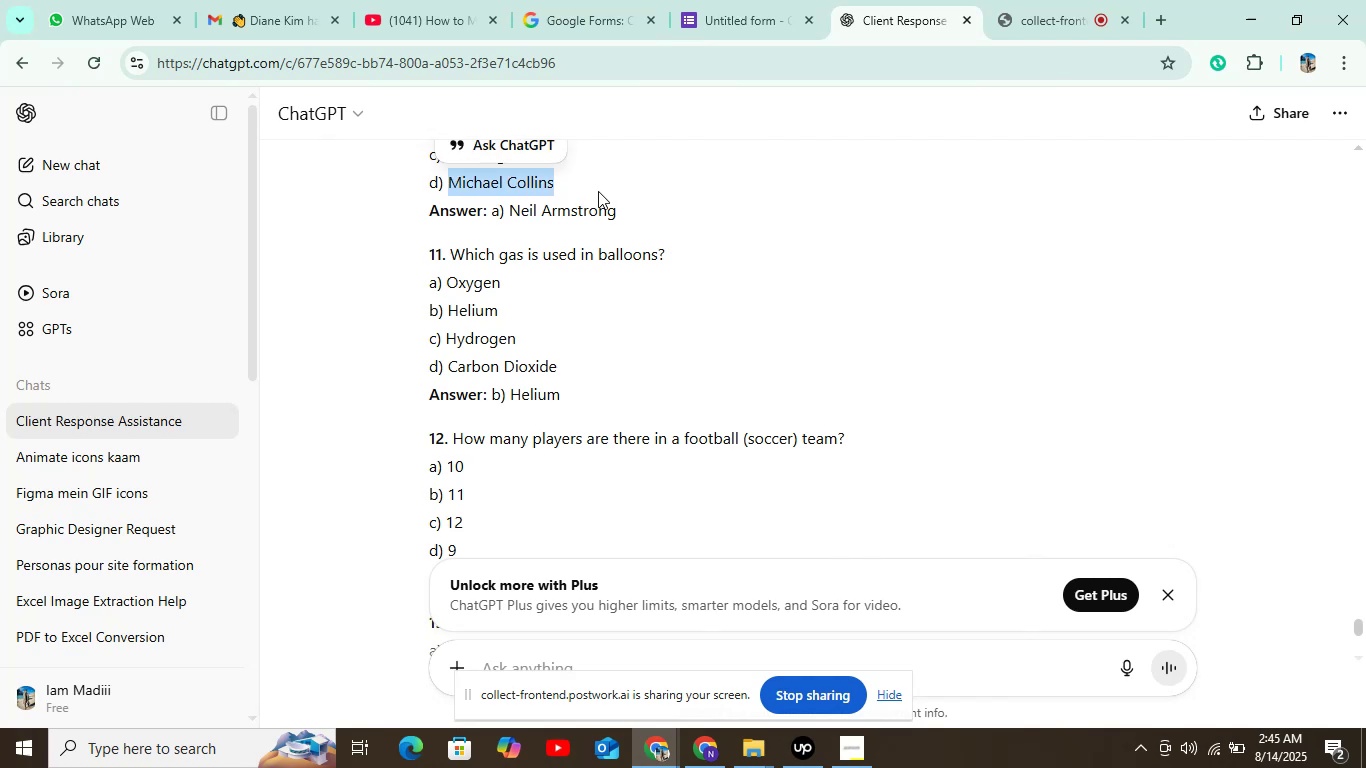 
key(Control+C)
 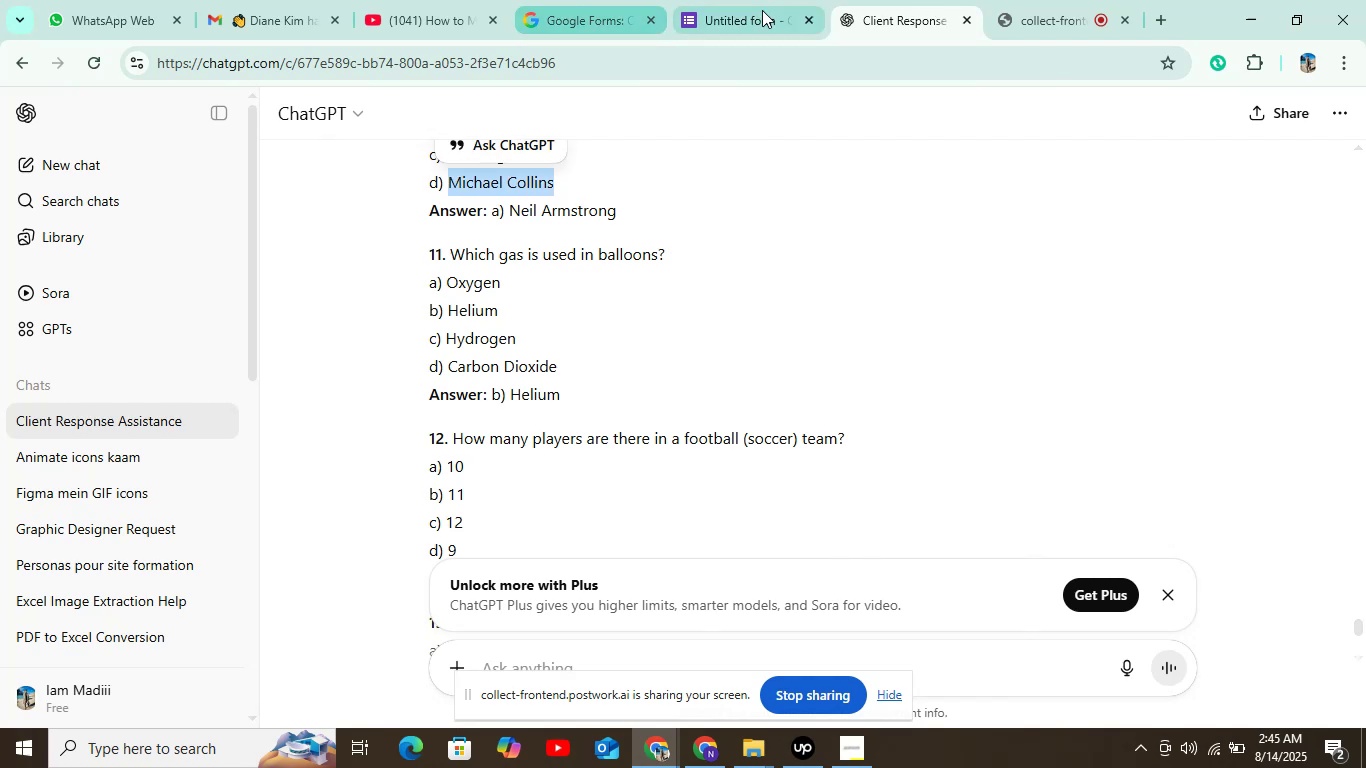 
left_click([750, 17])
 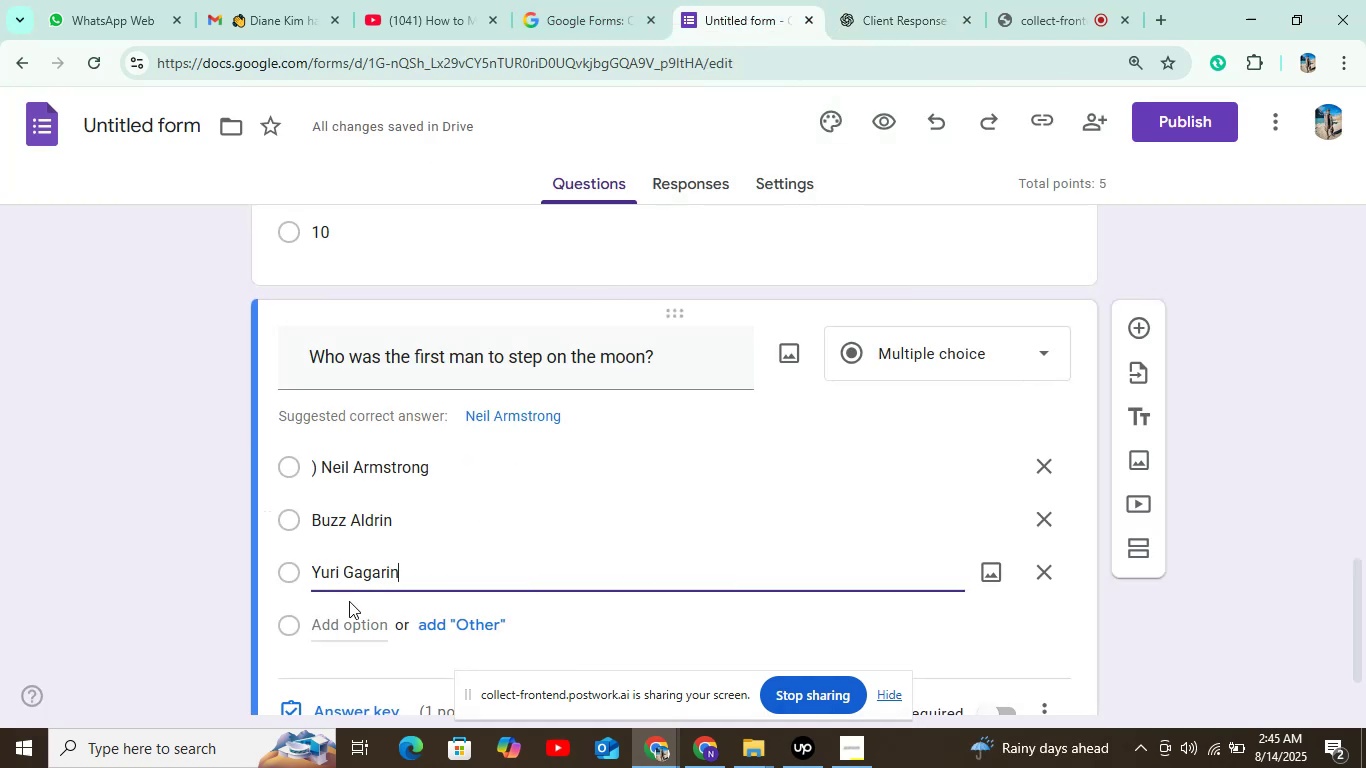 
left_click([348, 616])
 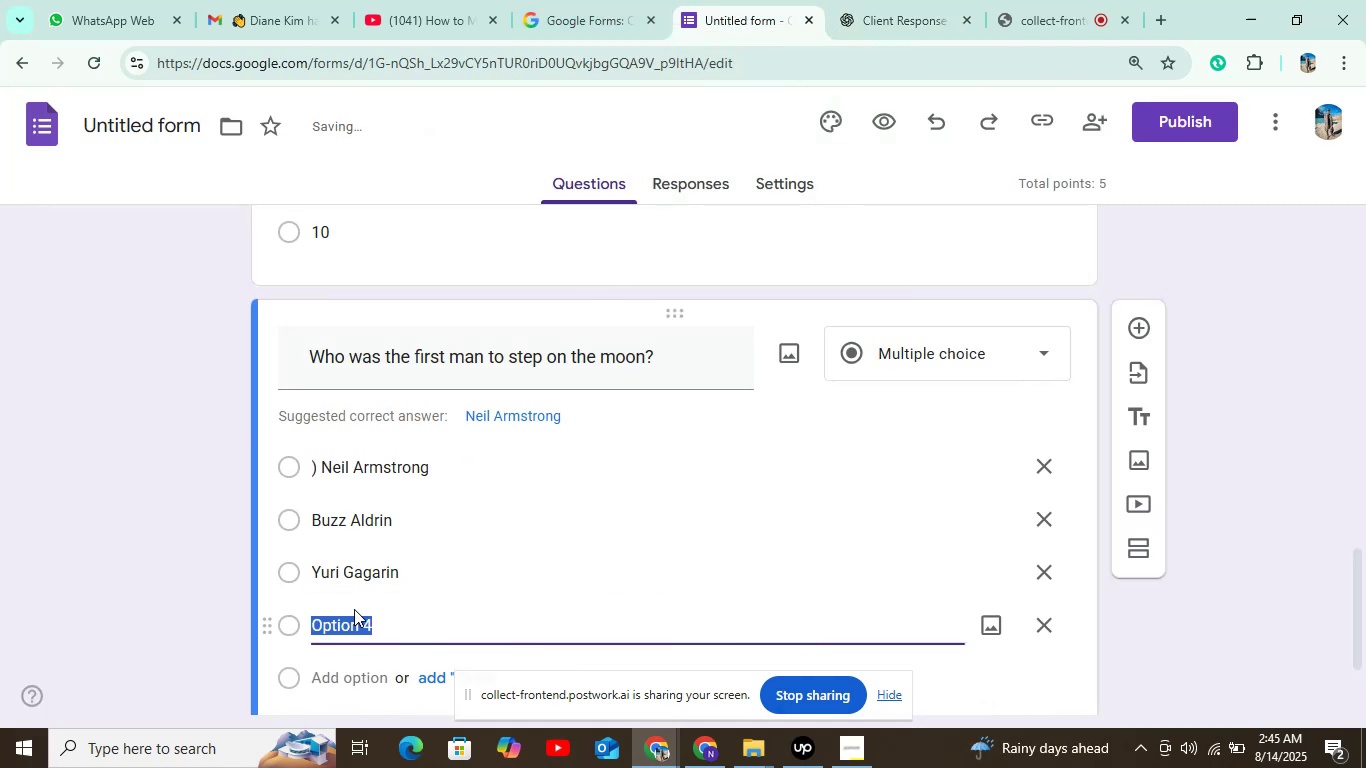 
key(Control+V)
 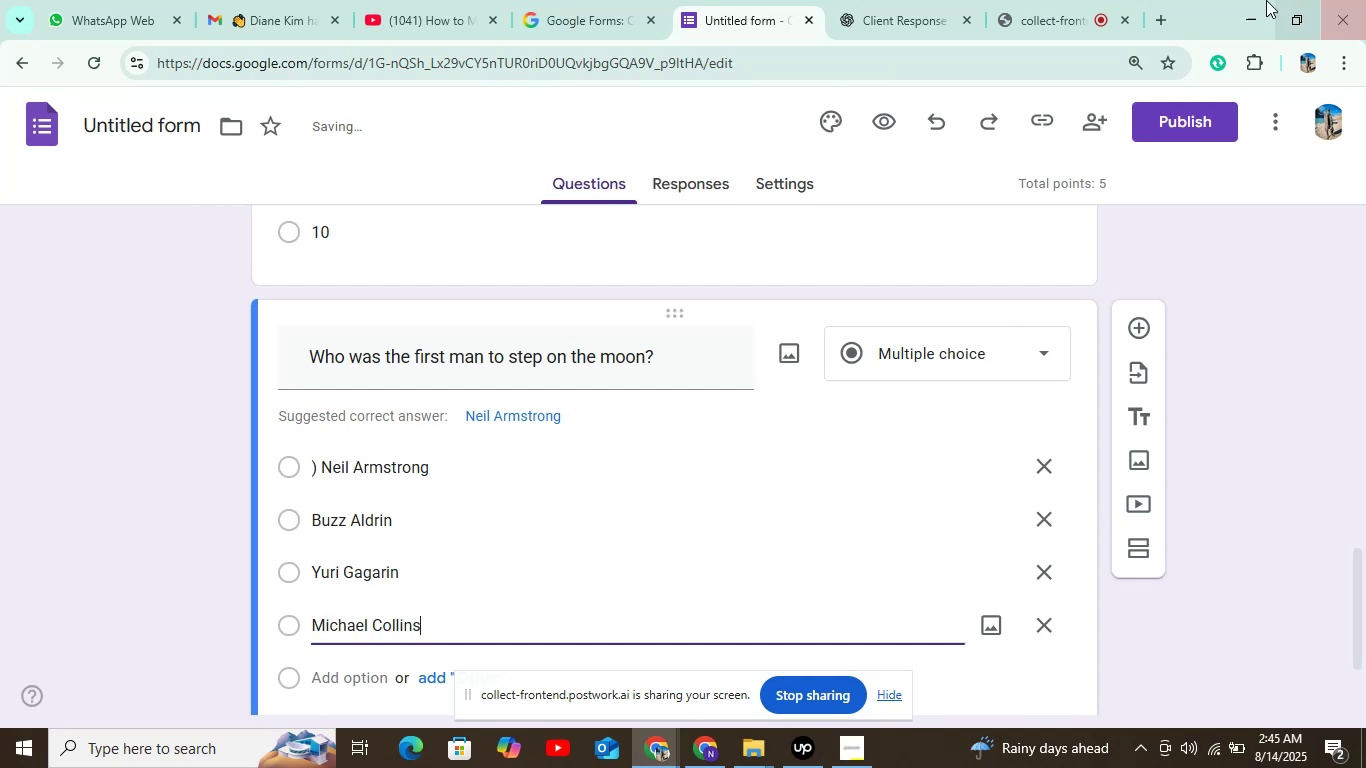 
left_click([946, 0])
 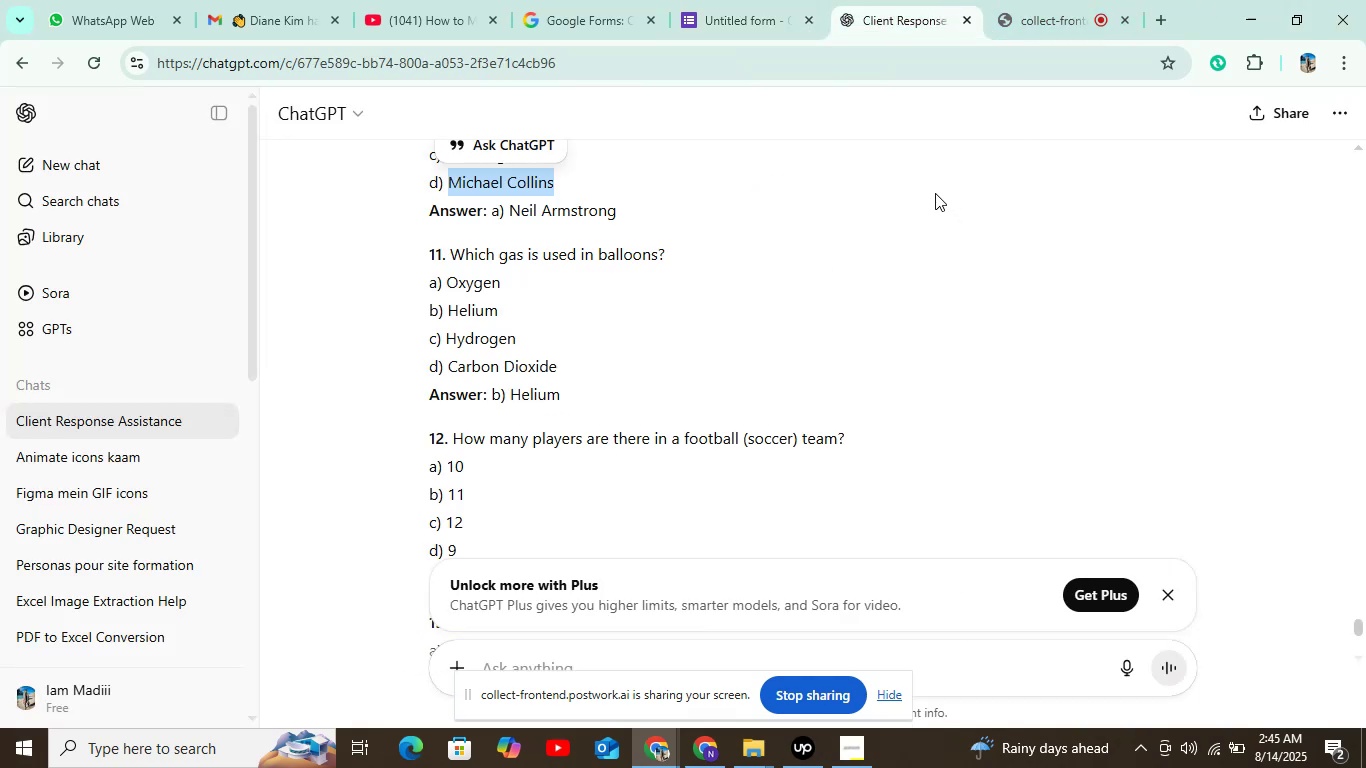 
scroll: coordinate [934, 191], scroll_direction: up, amount: 1.0
 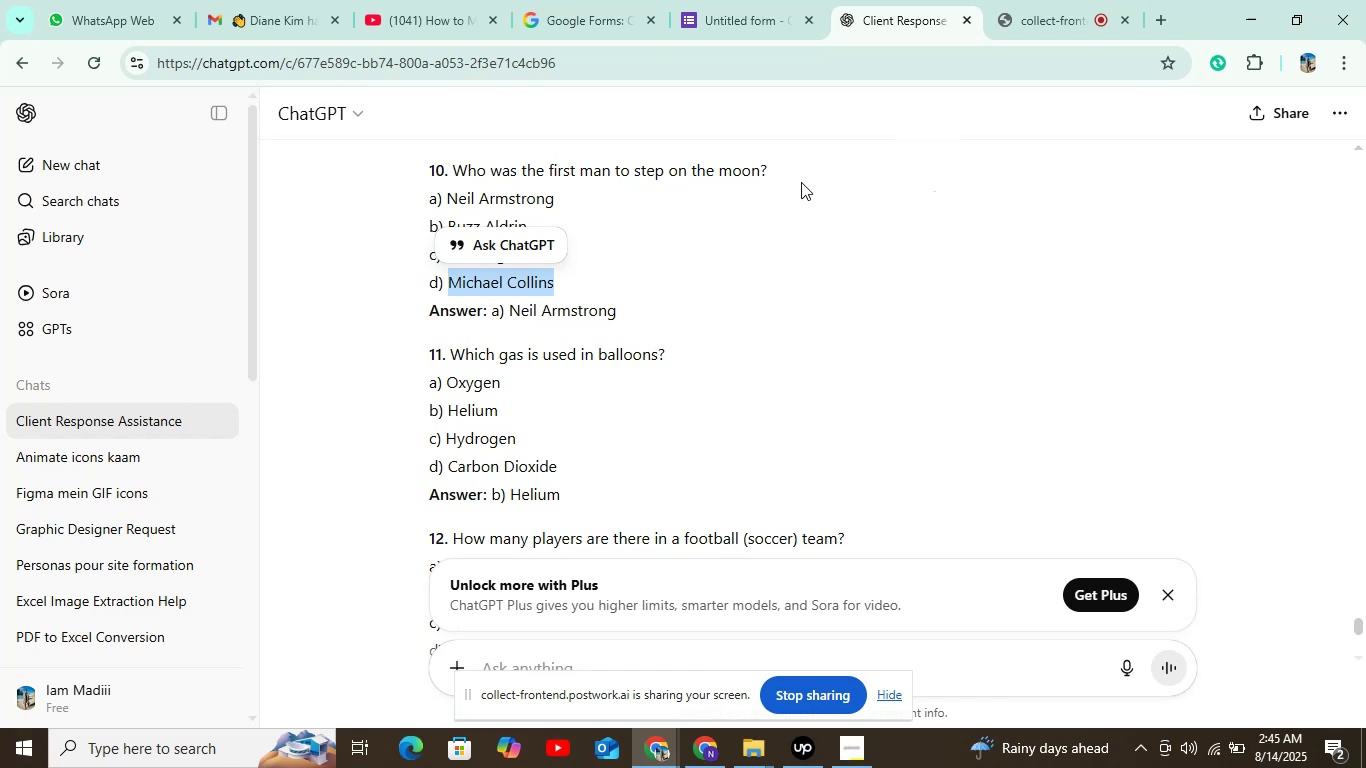 
wait(6.39)
 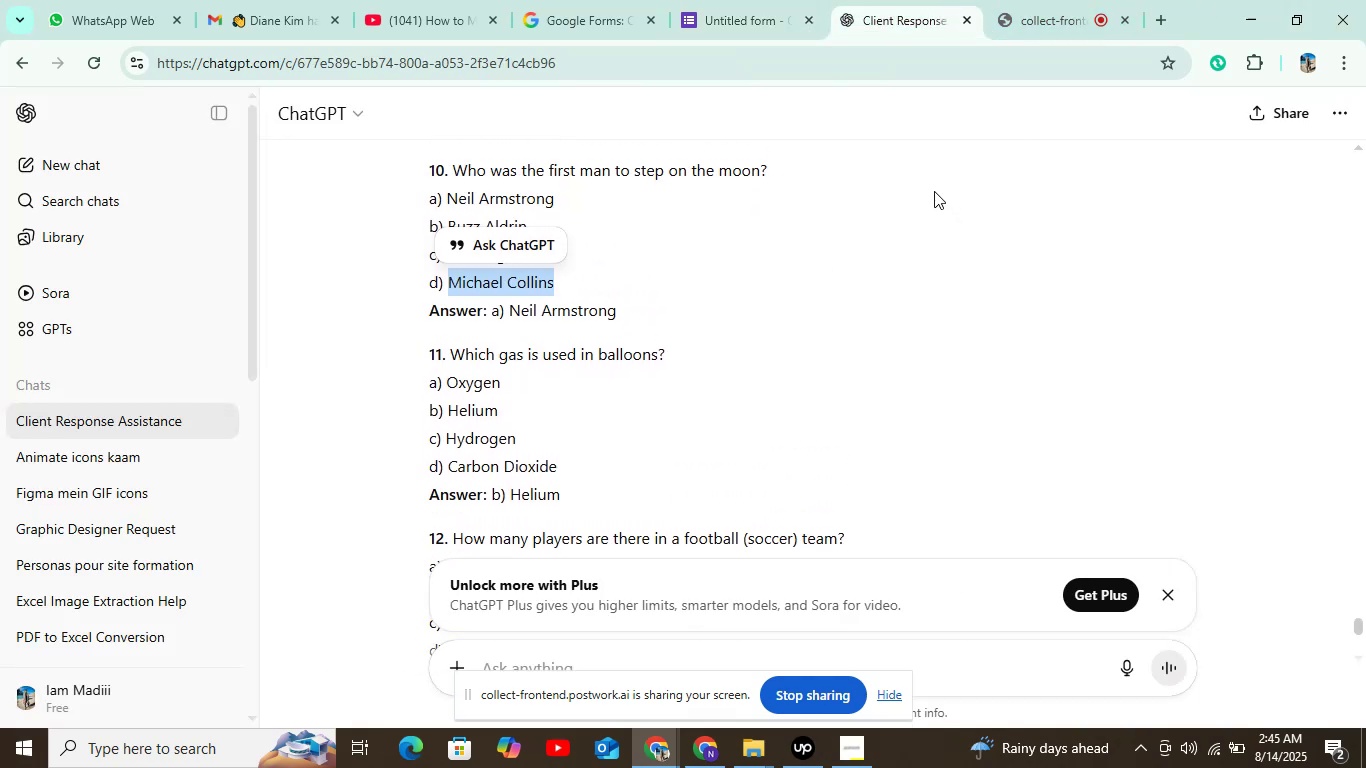 
left_click([737, 24])
 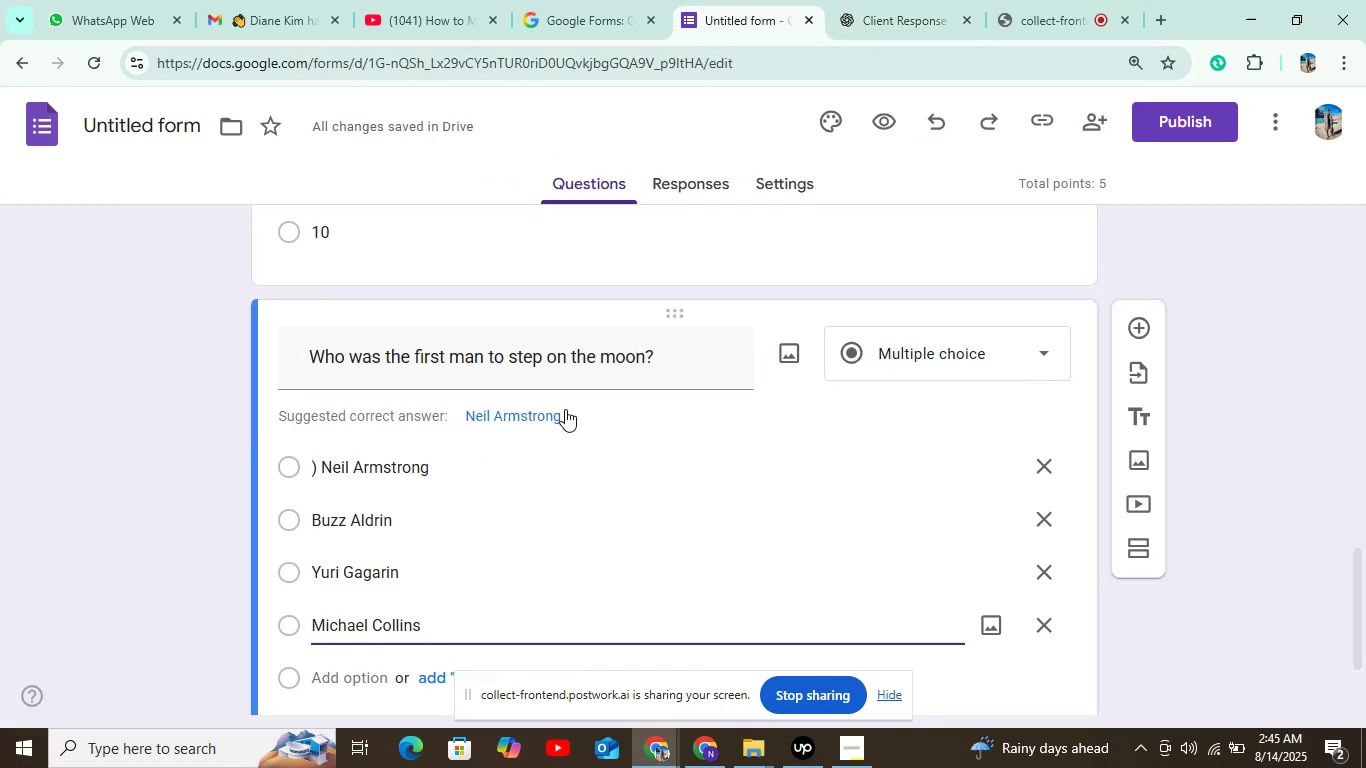 
scroll: coordinate [565, 409], scroll_direction: down, amount: 1.0
 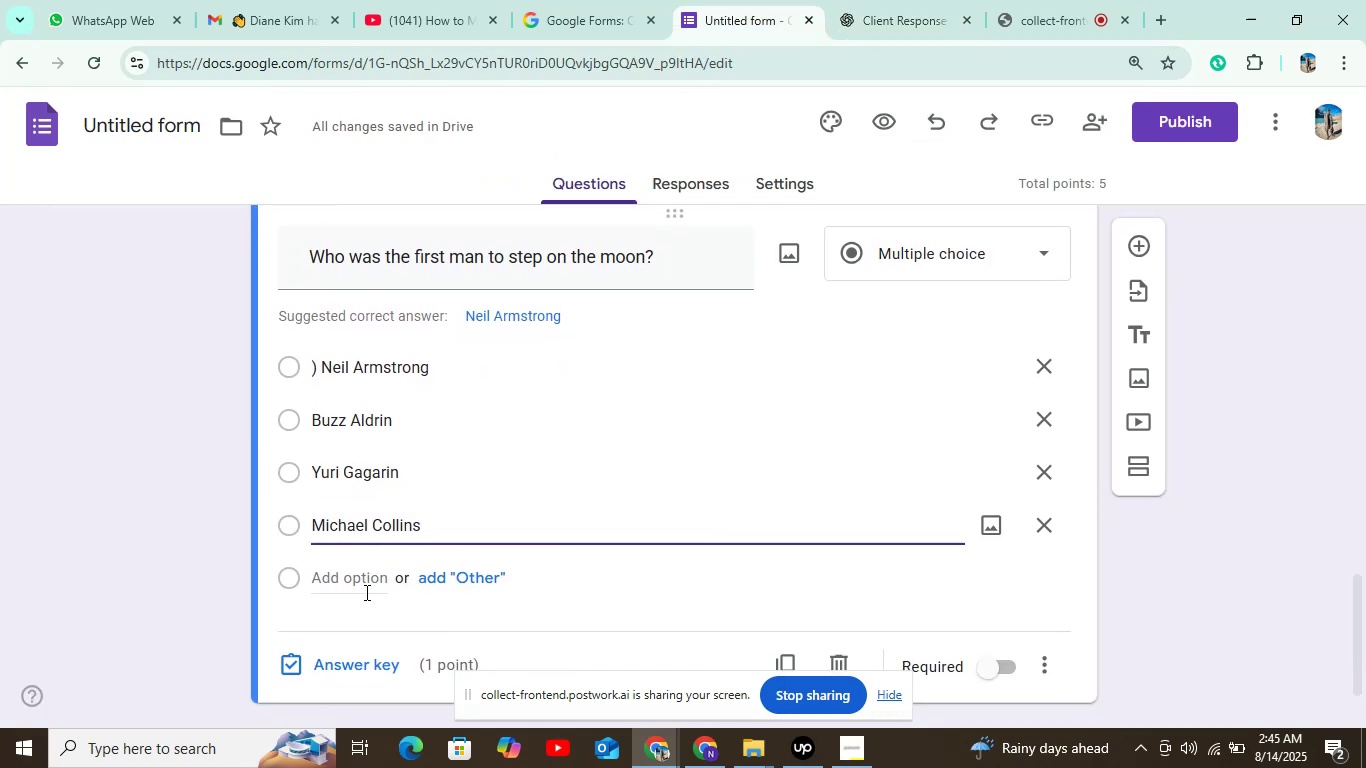 
left_click([326, 652])
 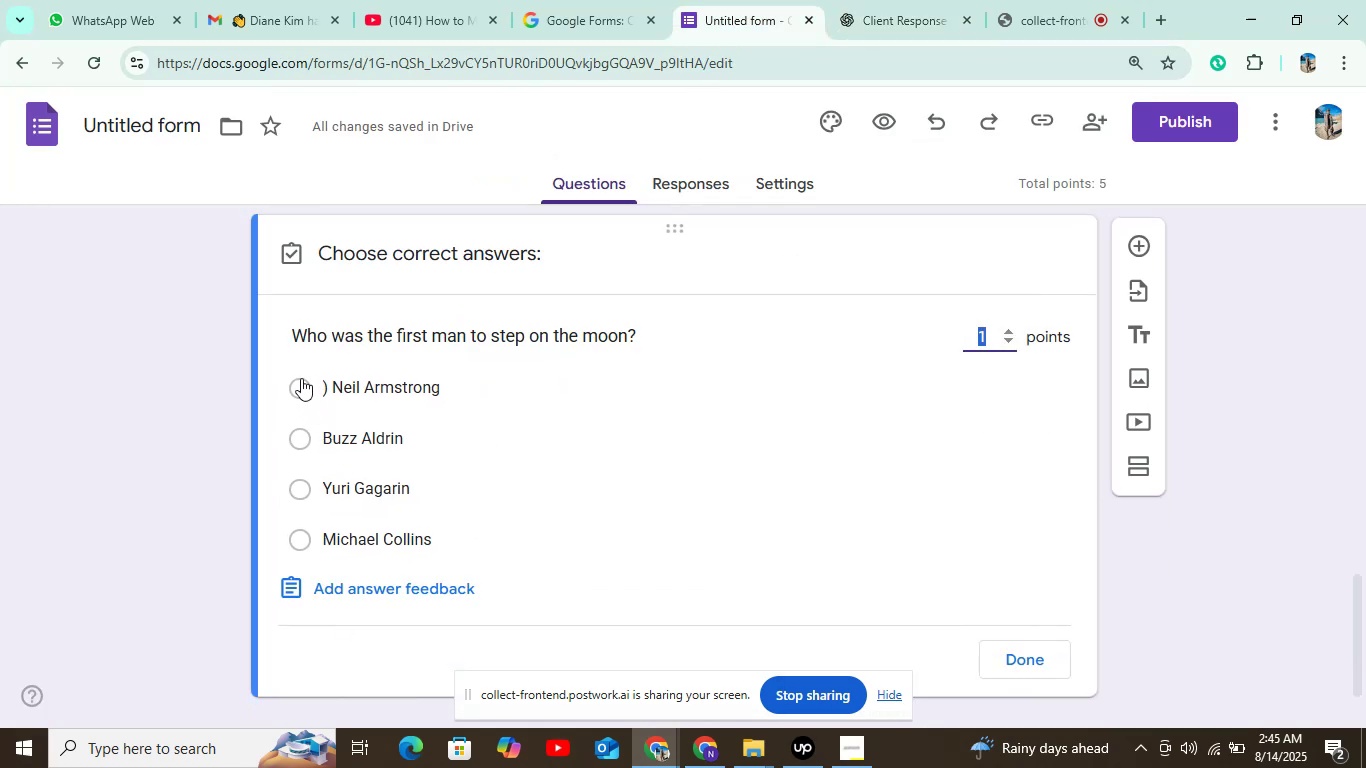 
left_click([301, 376])
 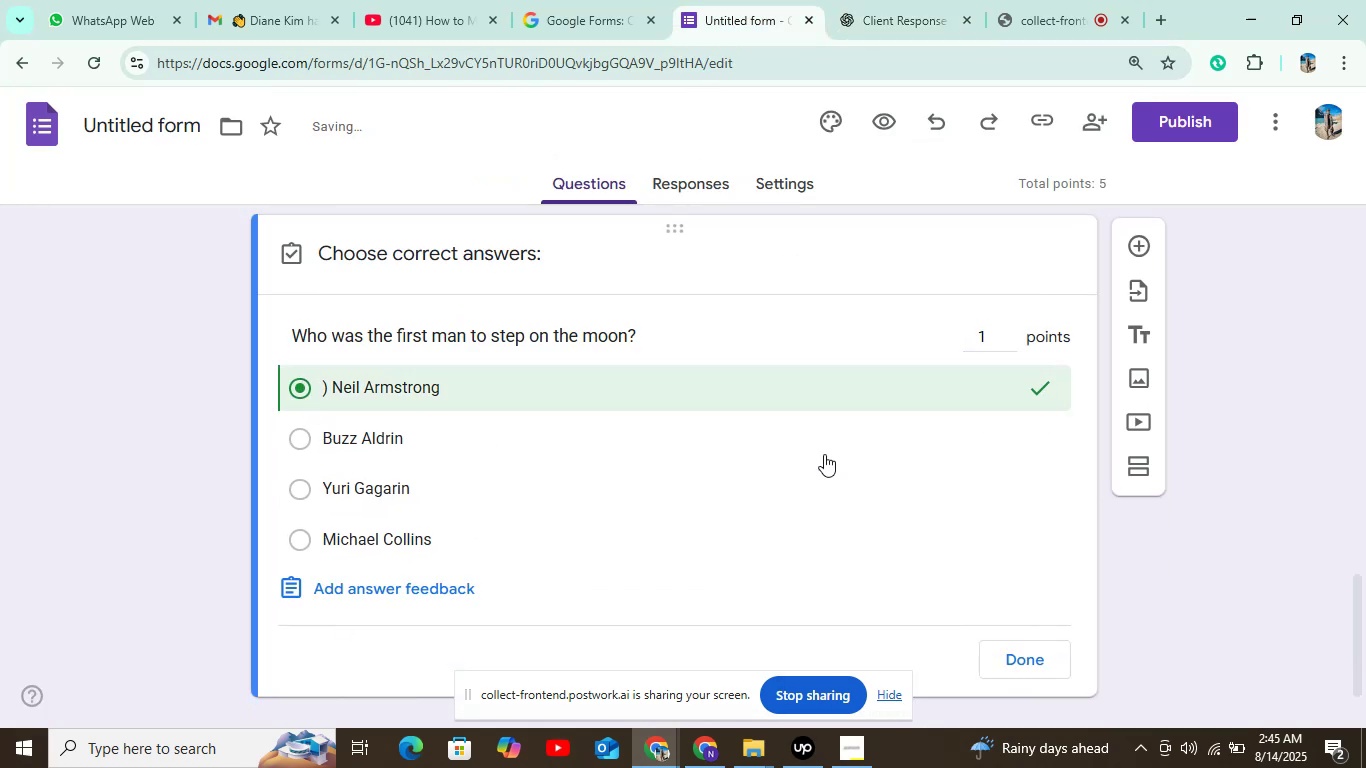 
scroll: coordinate [875, 440], scroll_direction: down, amount: 1.0
 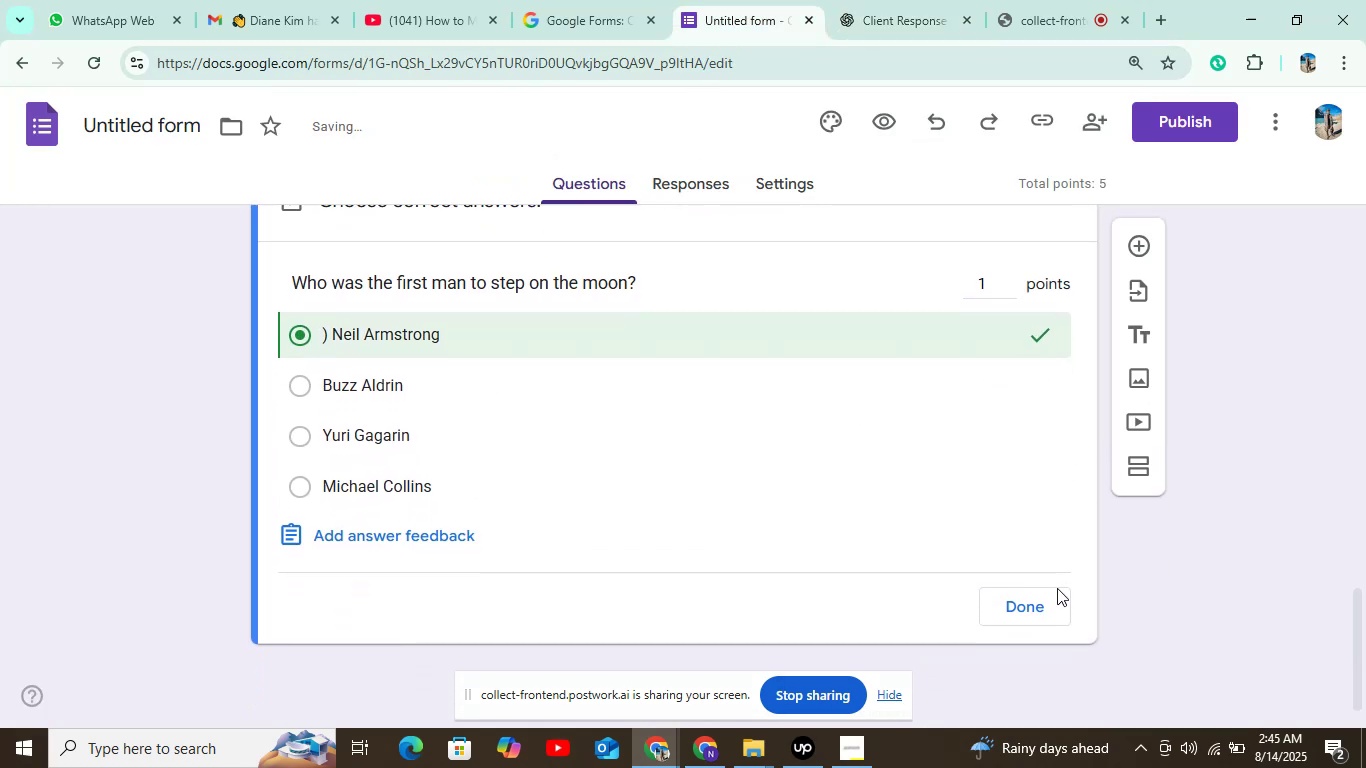 
left_click([1034, 603])
 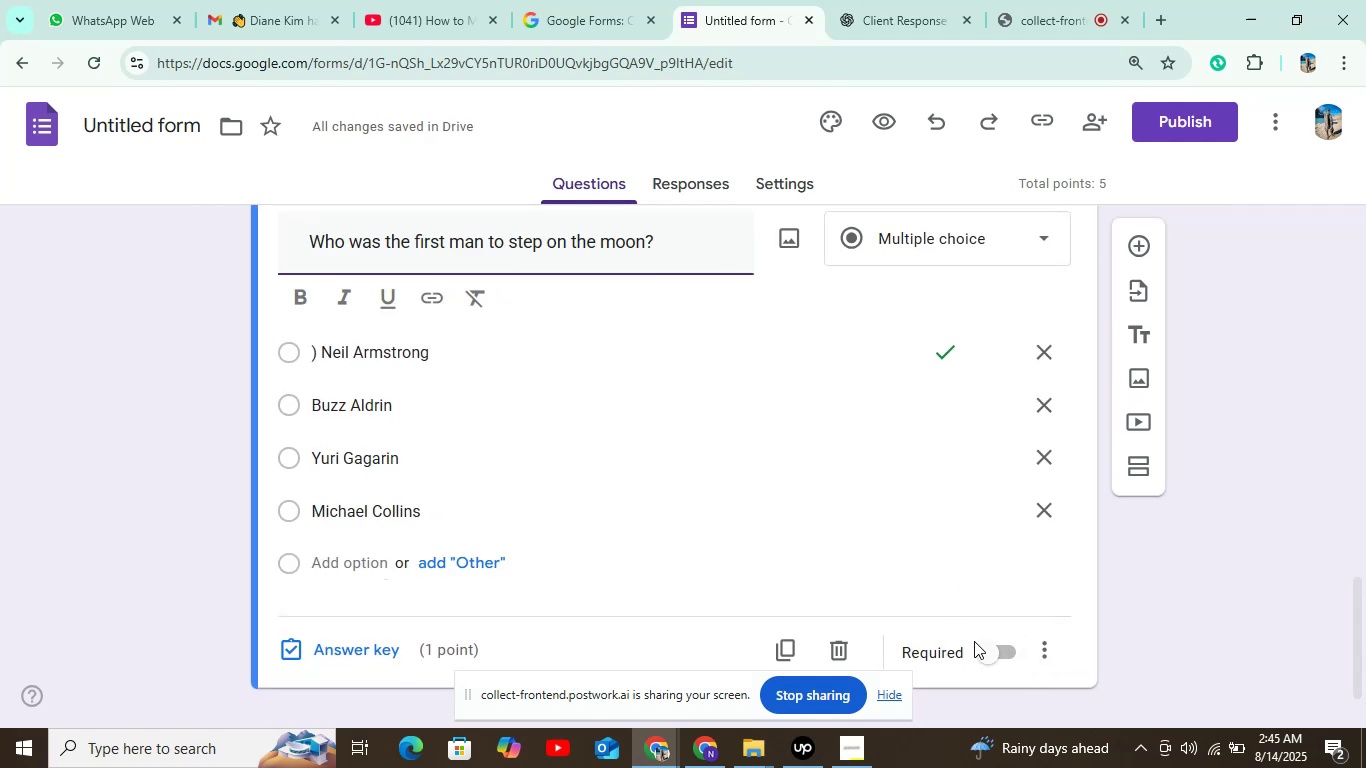 
left_click([1002, 653])
 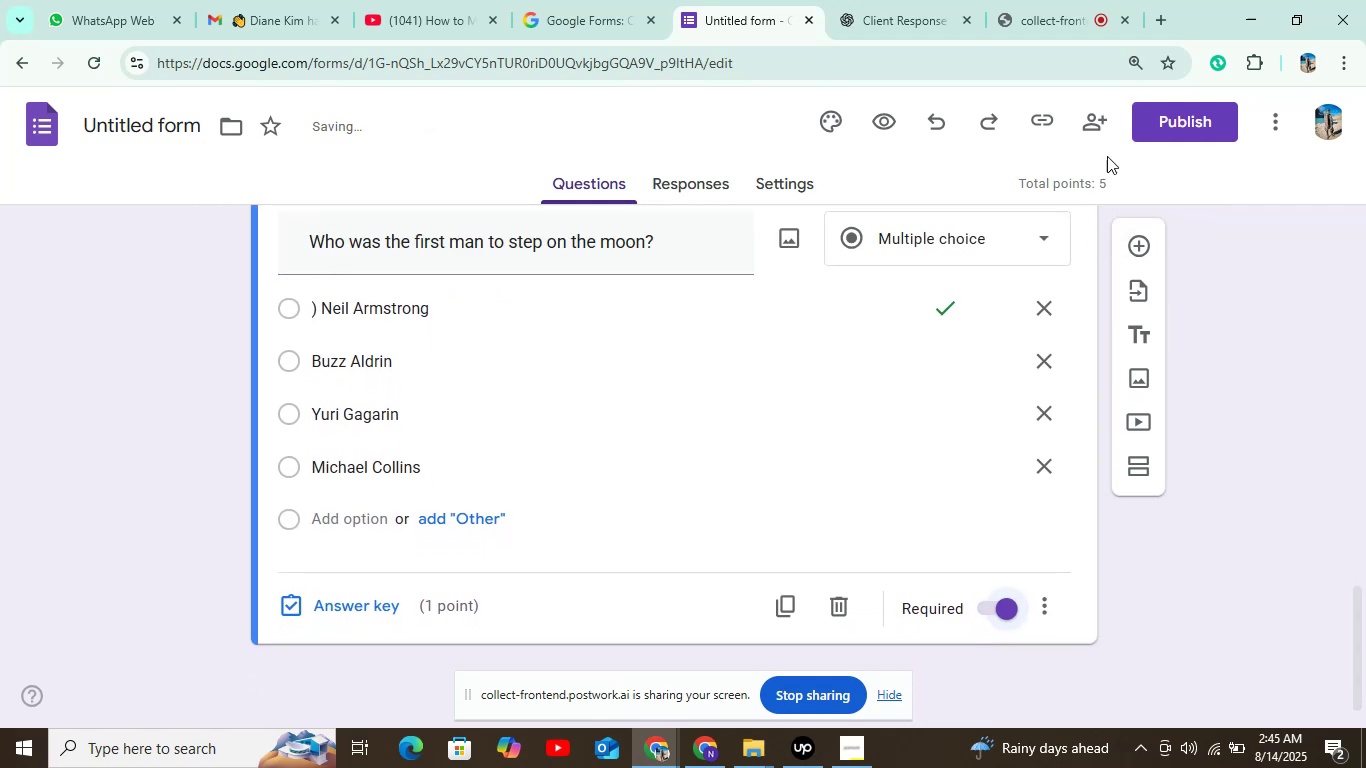 
left_click([1161, 115])
 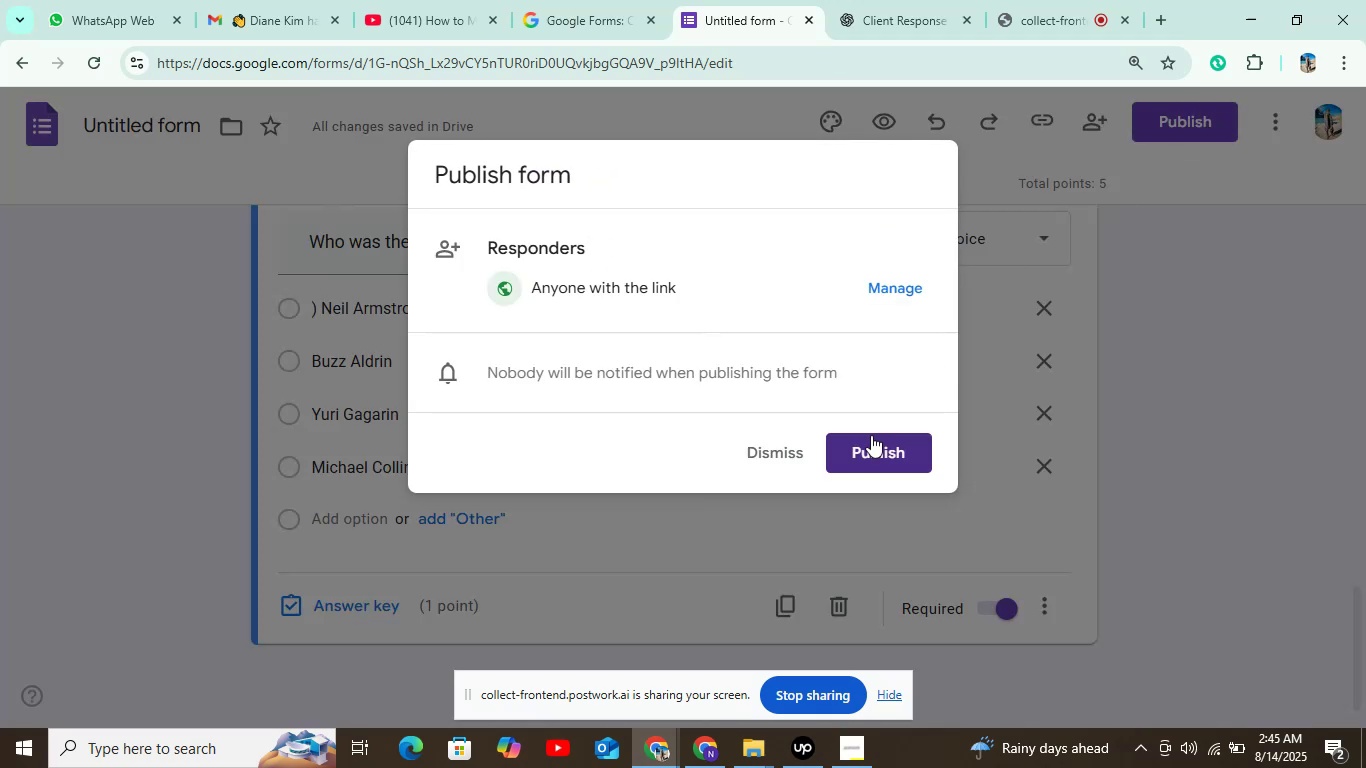 
left_click([861, 451])
 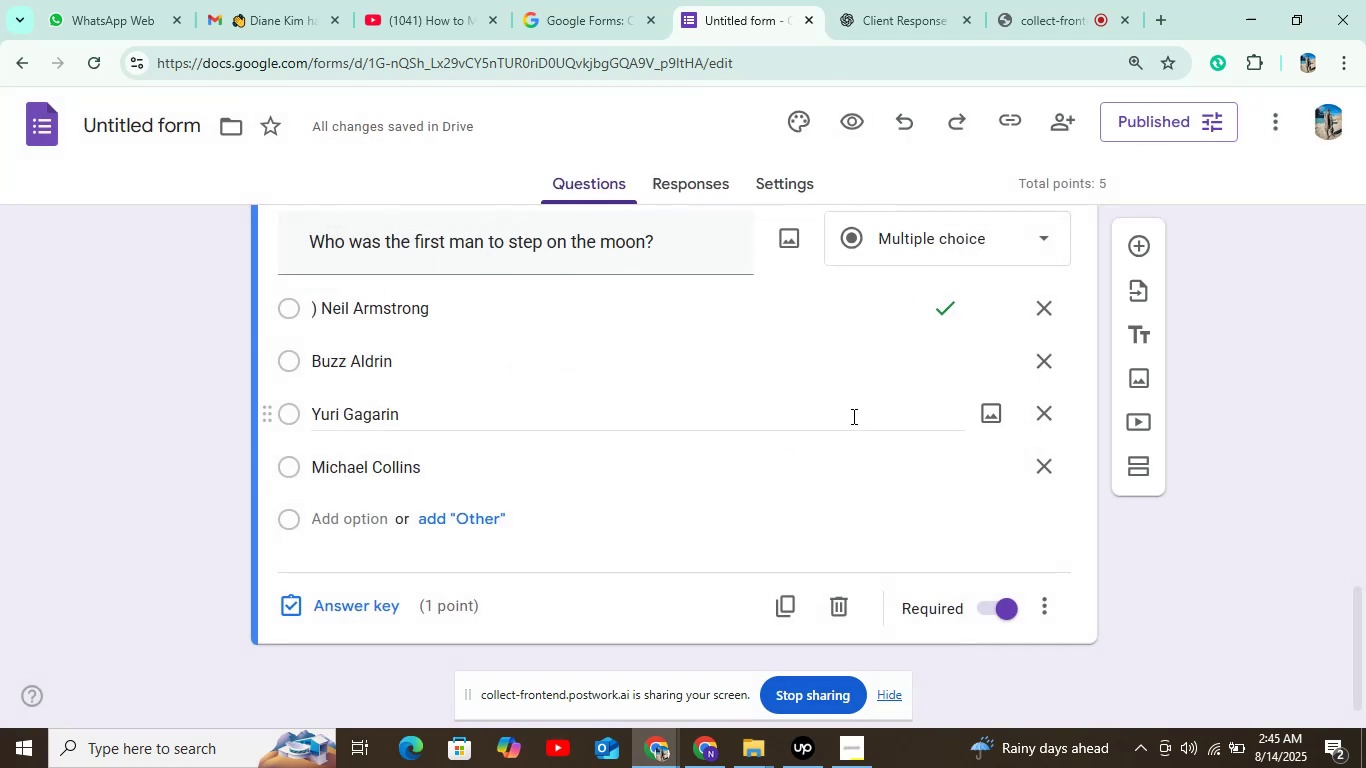 
scroll: coordinate [832, 393], scroll_direction: down, amount: 2.0
 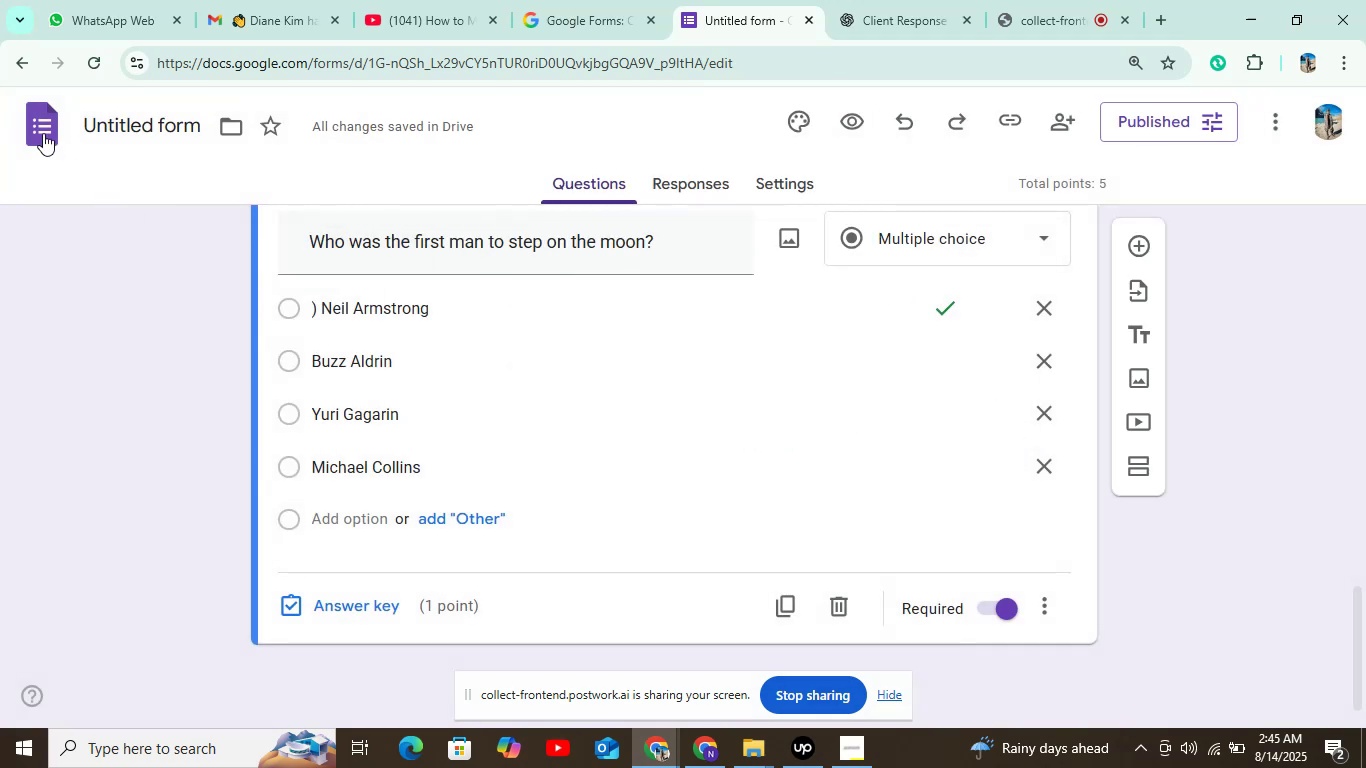 
left_click([42, 133])
 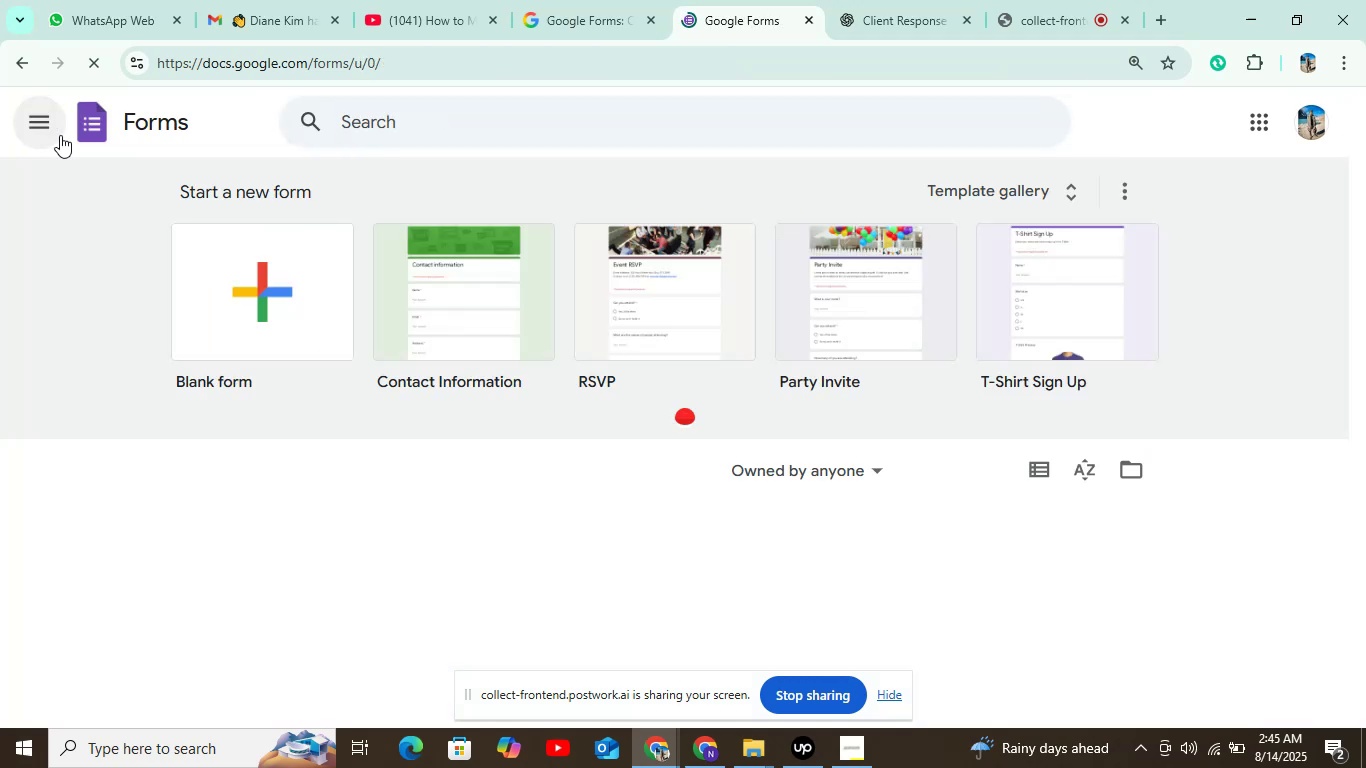 
left_click([218, 287])
 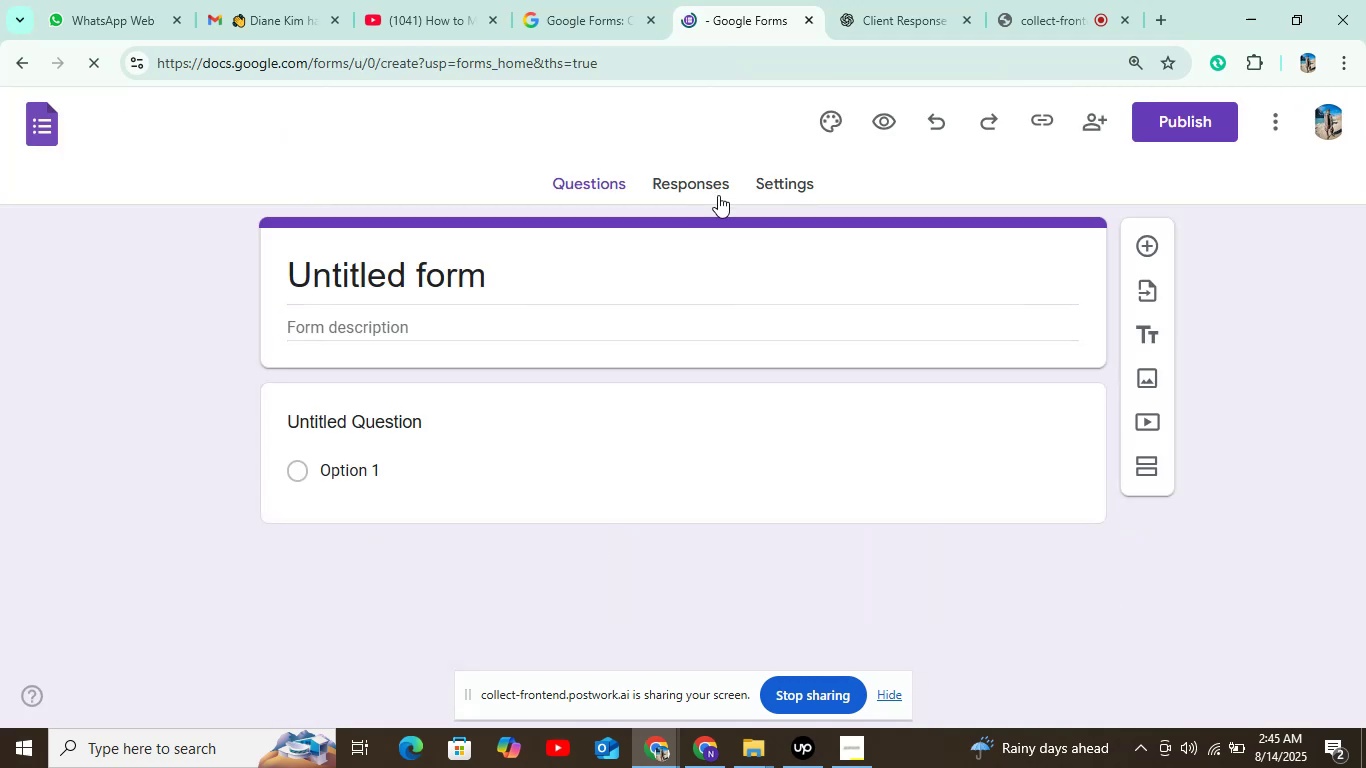 
left_click([771, 180])
 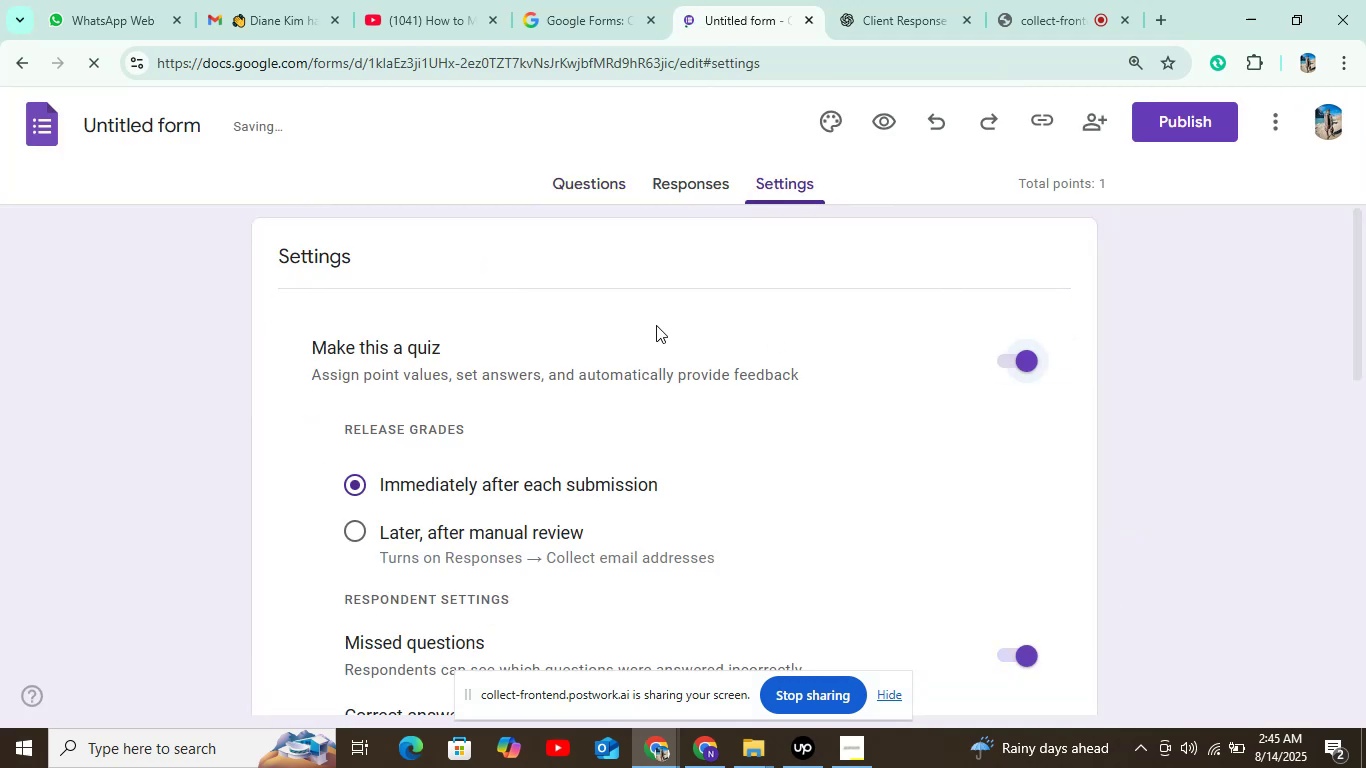 
left_click([589, 170])
 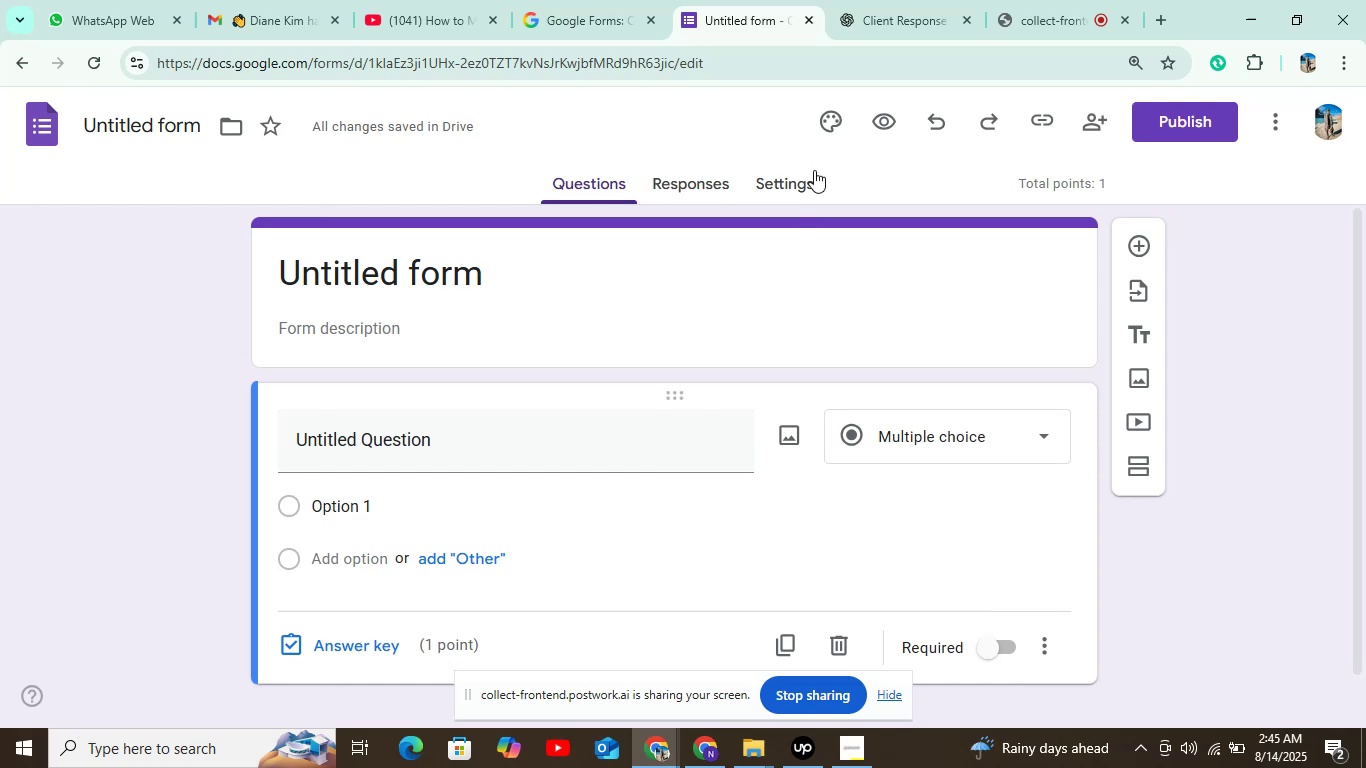 
left_click([899, 27])
 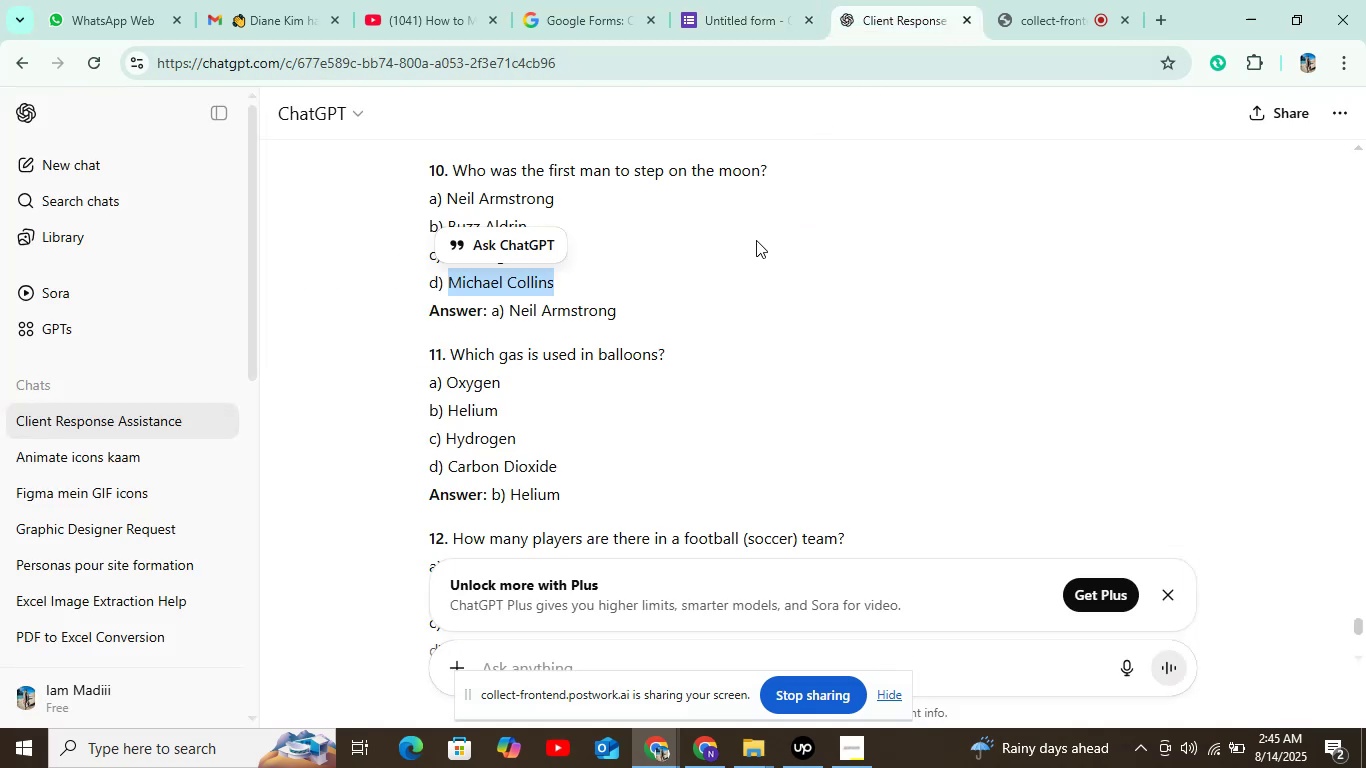 
scroll: coordinate [755, 246], scroll_direction: down, amount: 2.0
 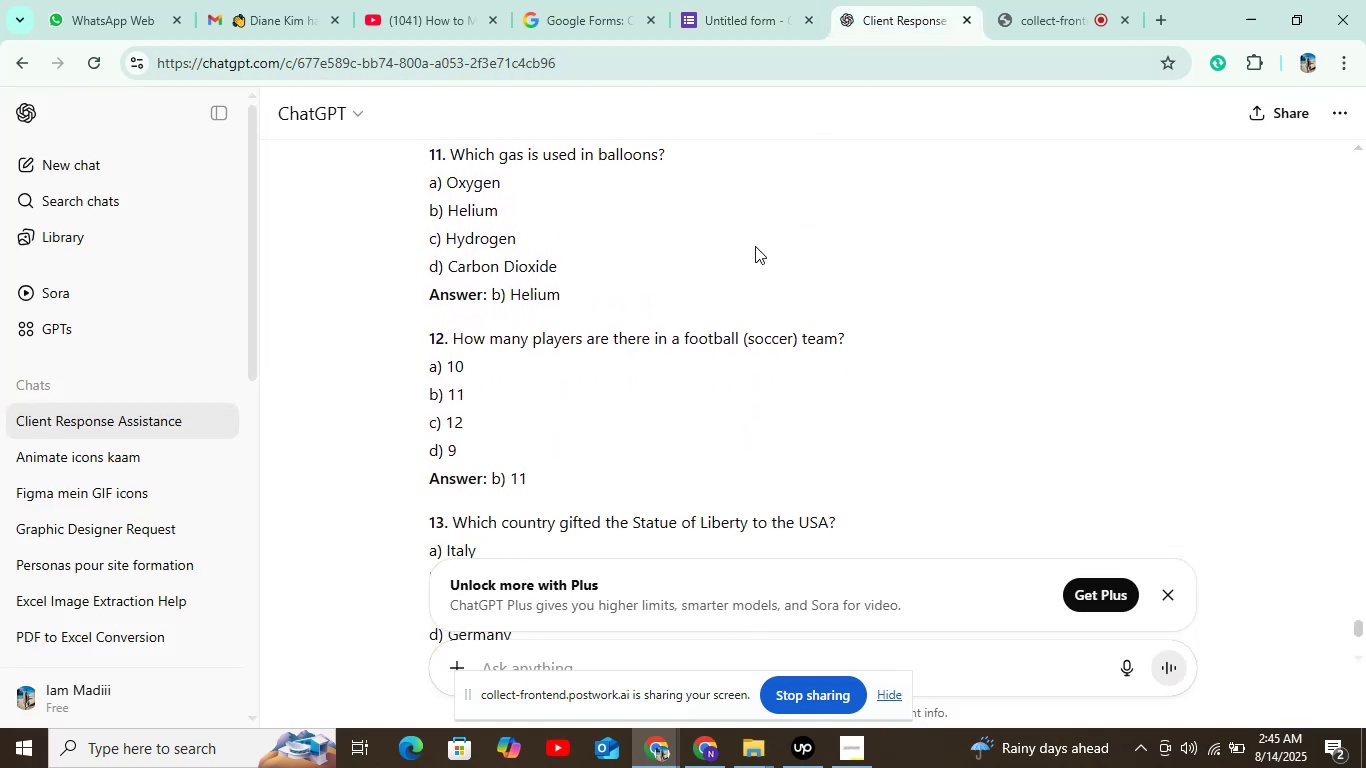 
scroll: coordinate [755, 244], scroll_direction: up, amount: 1.0
 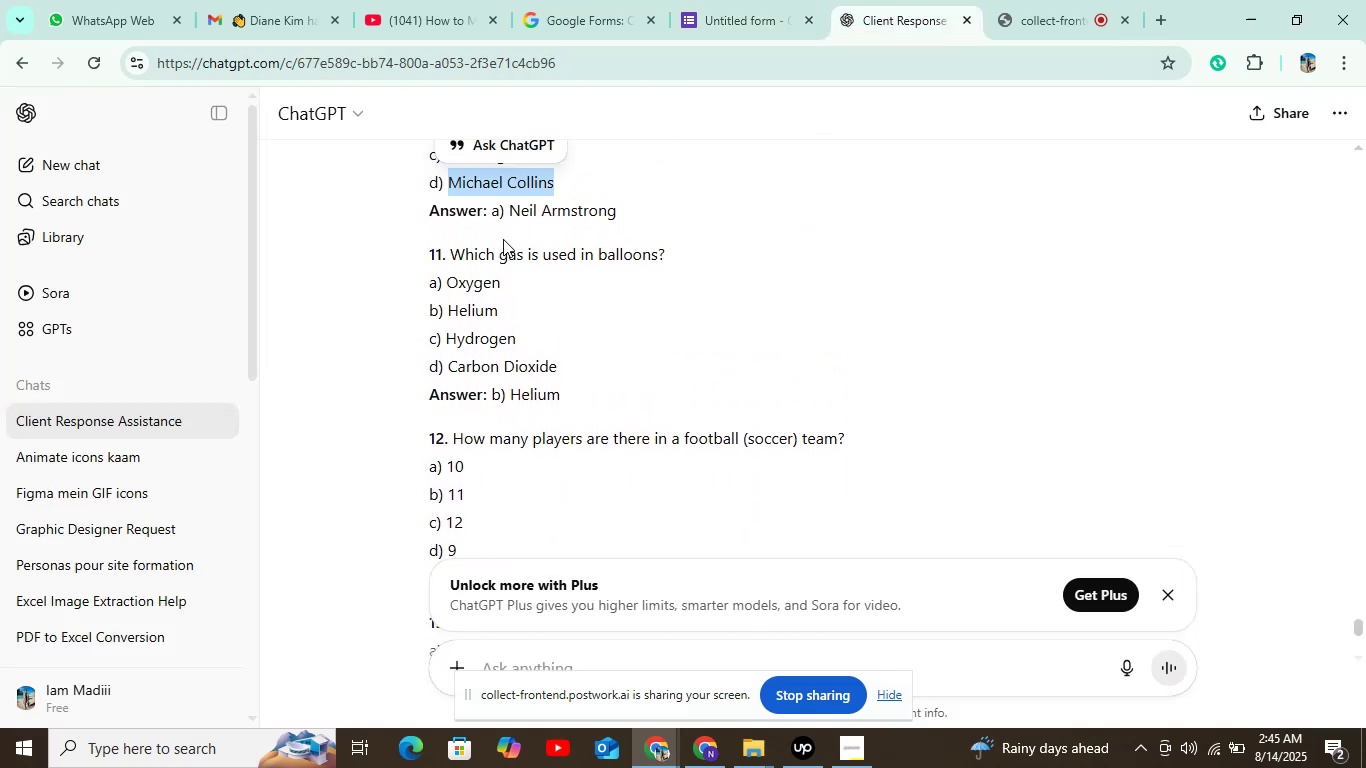 
scroll: coordinate [462, 247], scroll_direction: down, amount: 1.0
 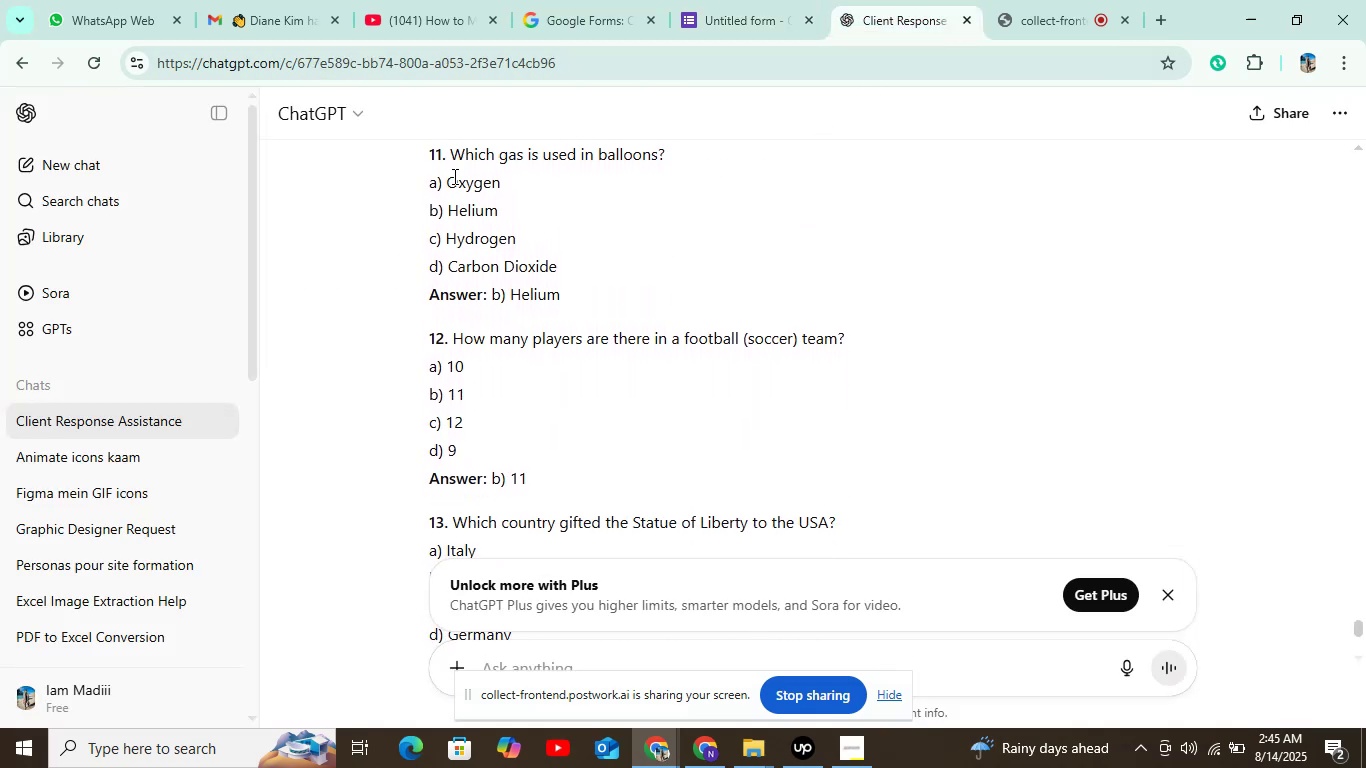 
left_click_drag(start_coordinate=[448, 158], to_coordinate=[545, 141])
 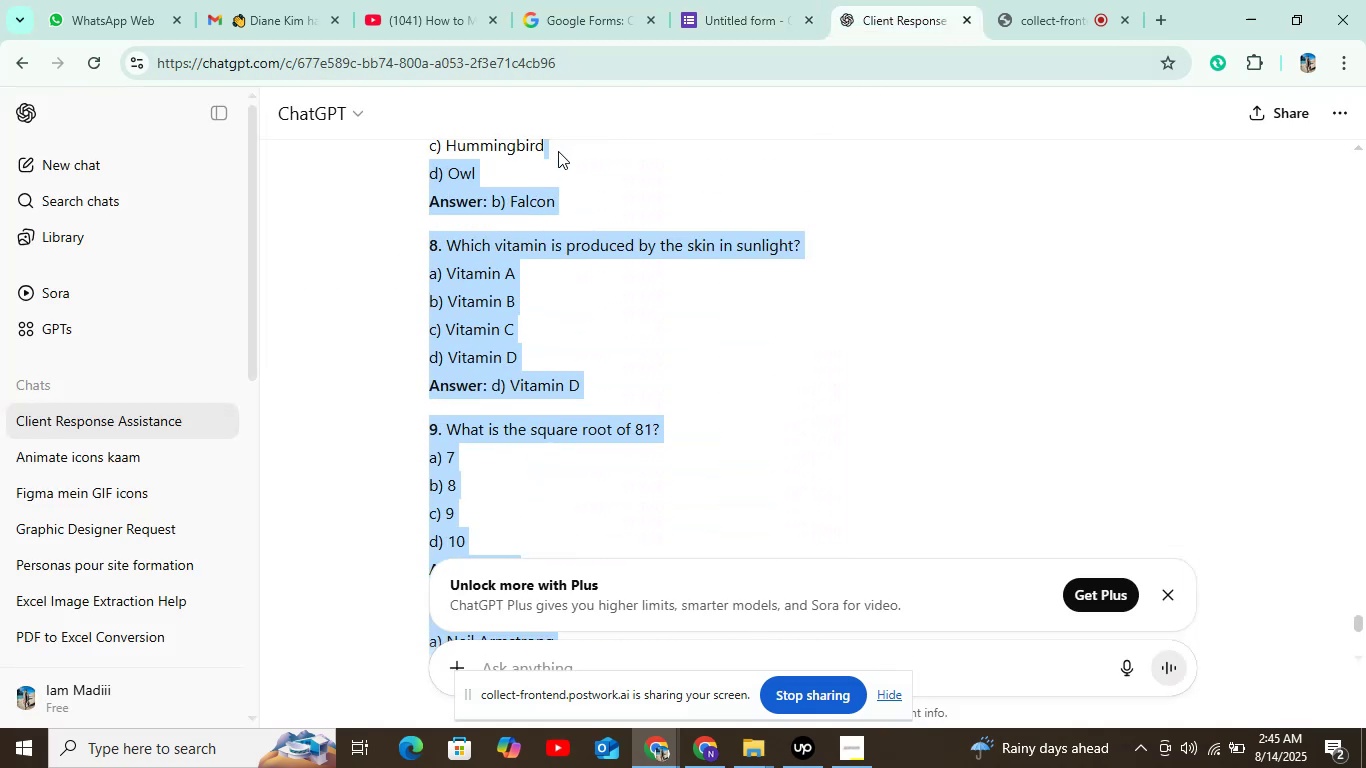 
scroll: coordinate [939, 254], scroll_direction: down, amount: 4.0
 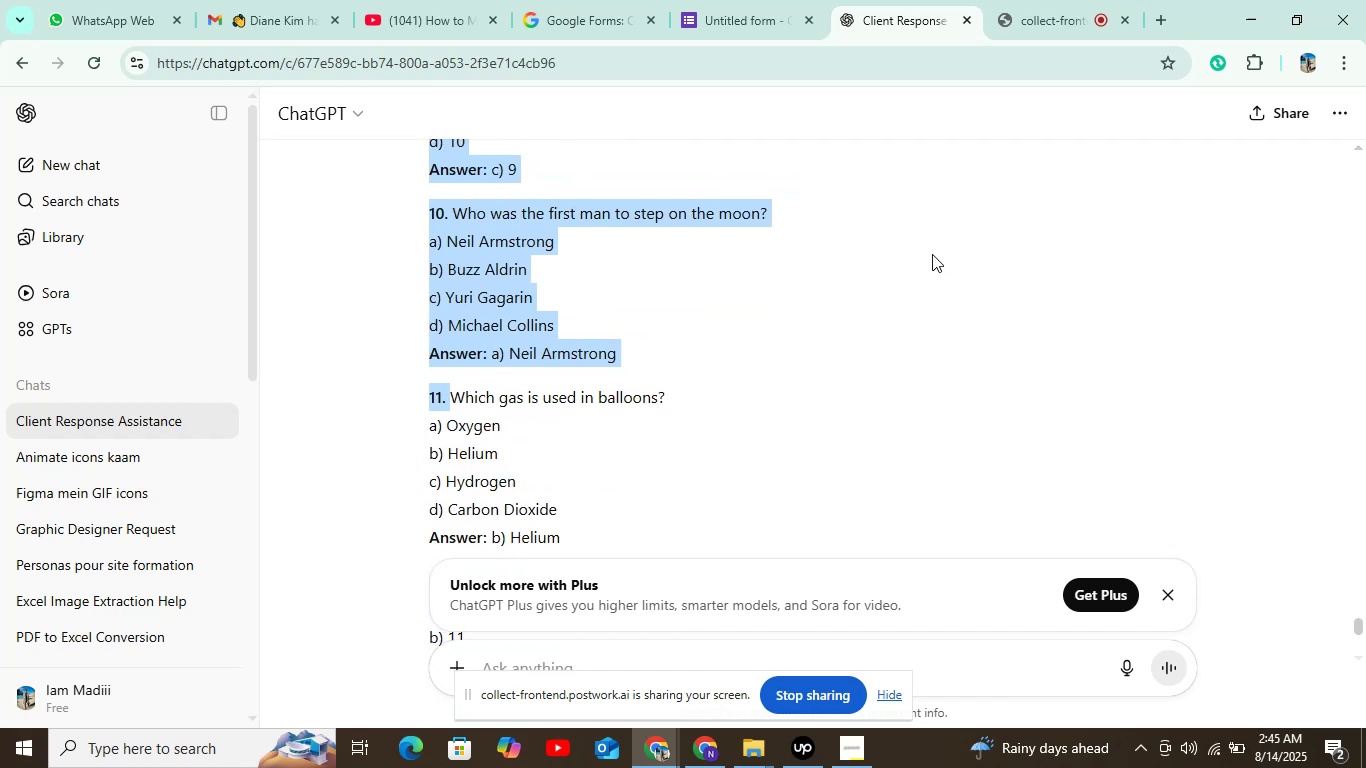 
left_click([932, 248])
 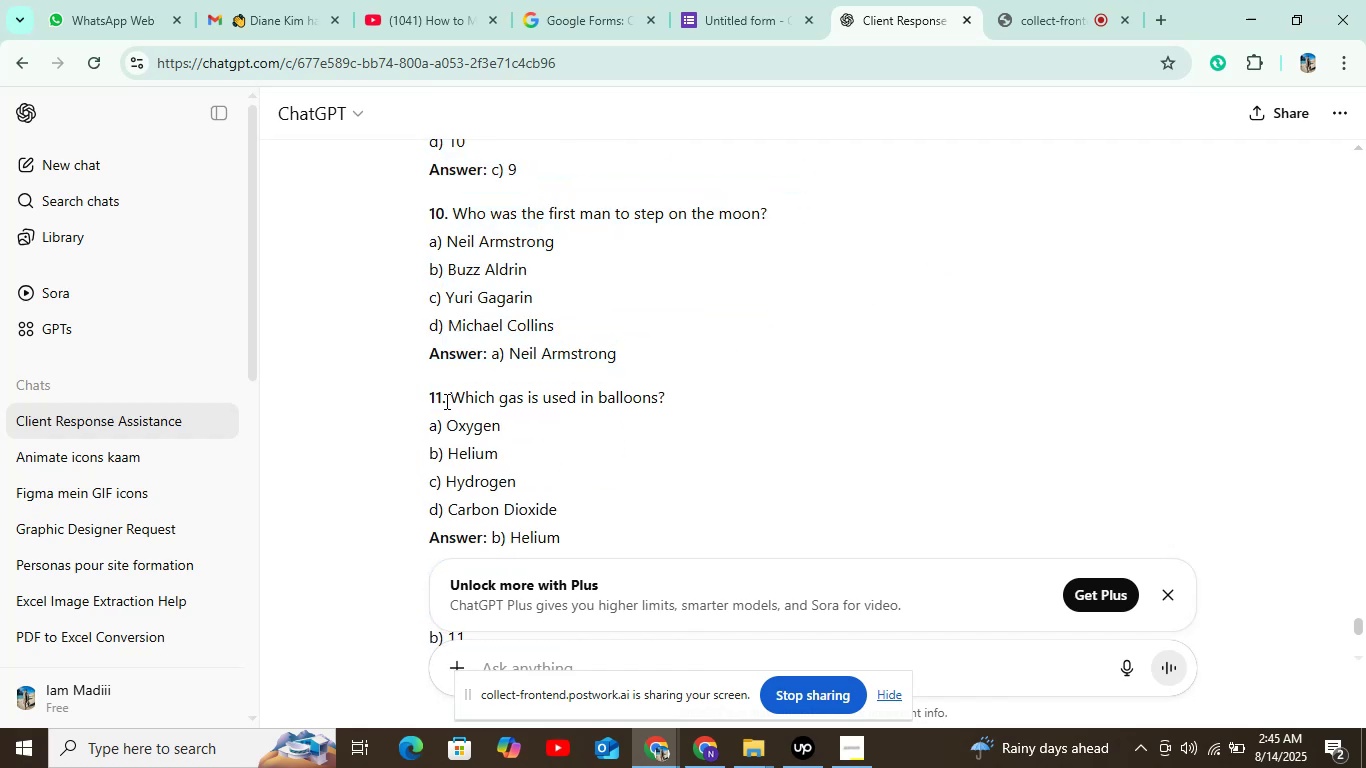 
left_click_drag(start_coordinate=[444, 391], to_coordinate=[679, 392])
 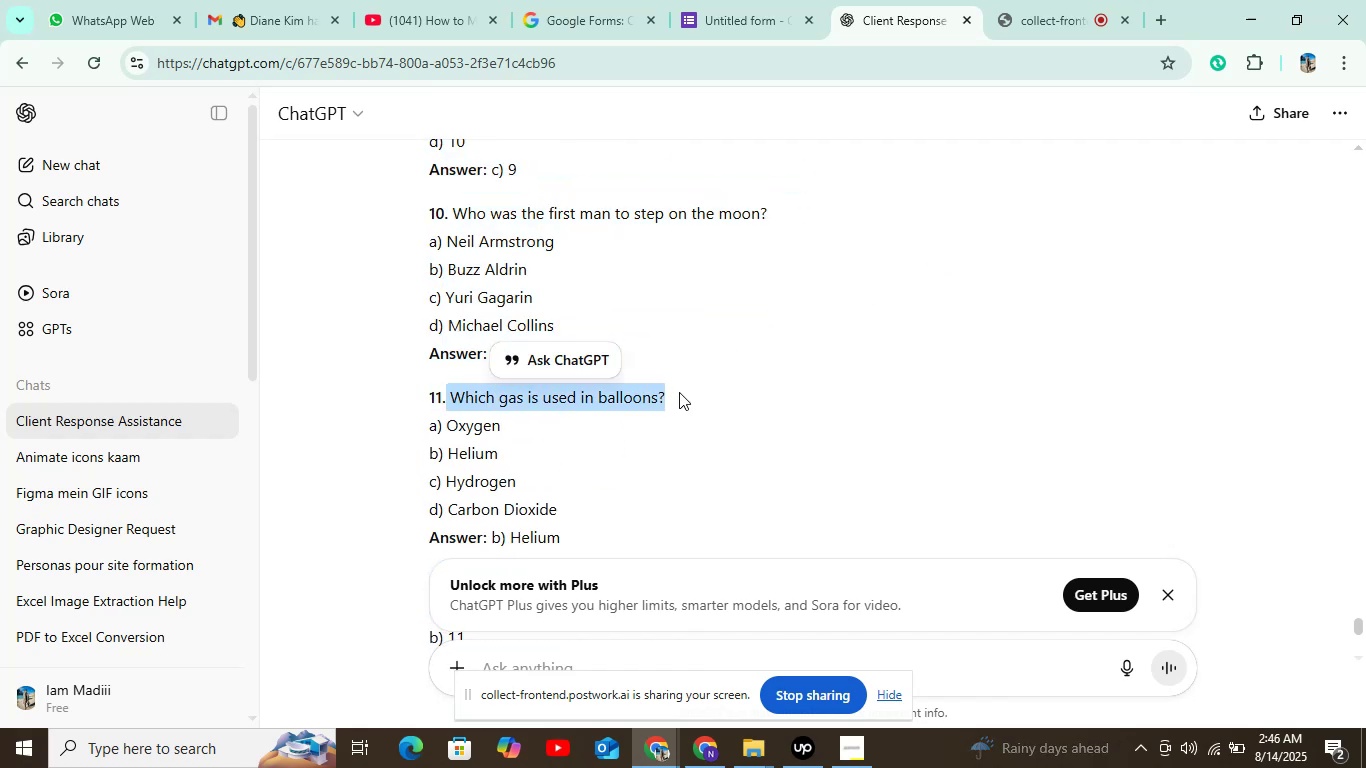 
key(Control+C)
 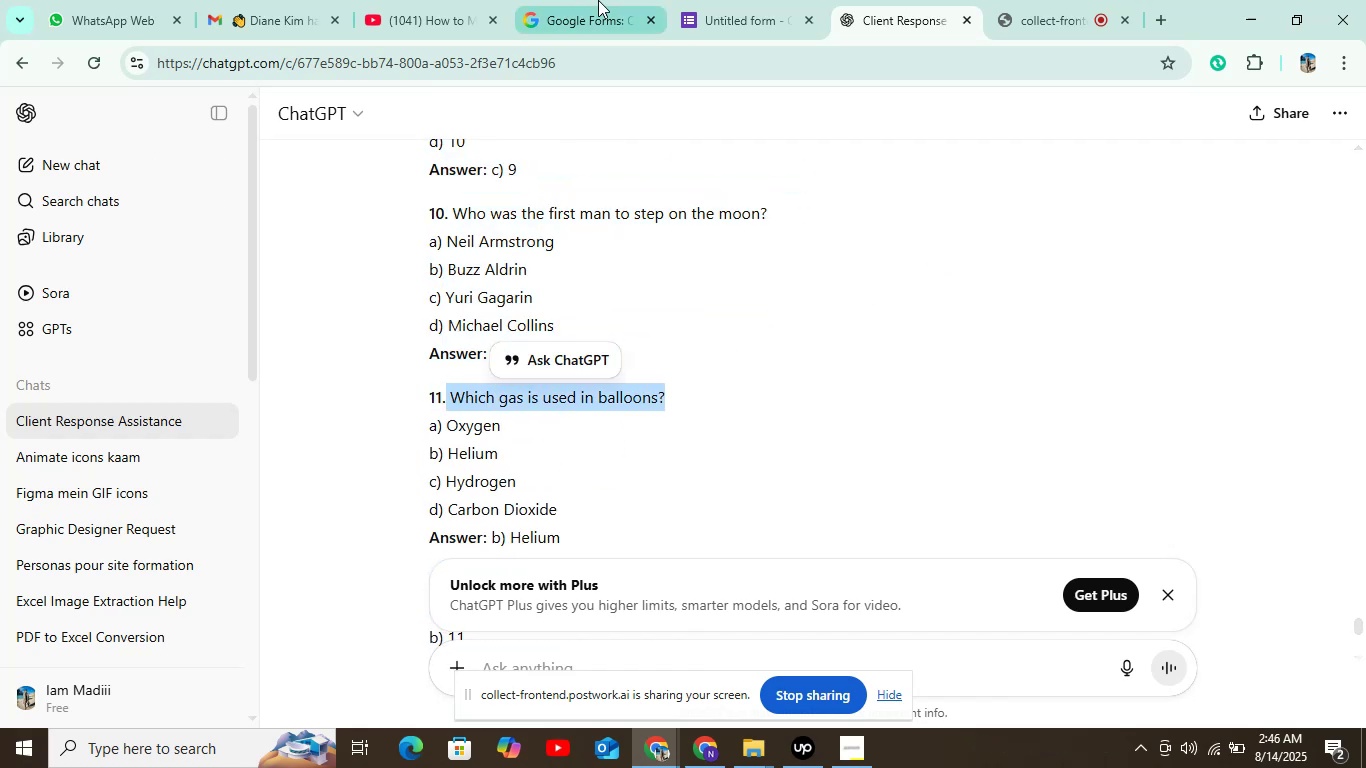 
left_click([723, 7])
 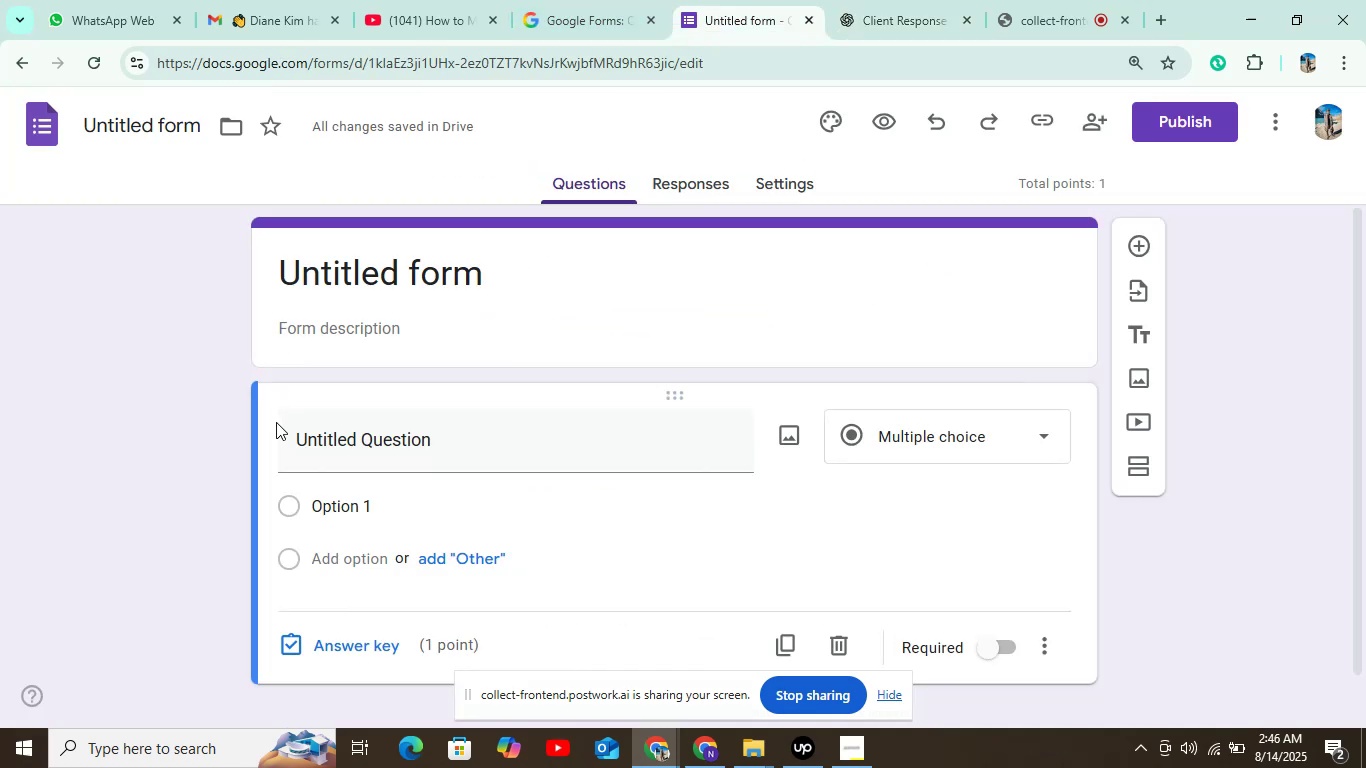 
key(Control+V)
 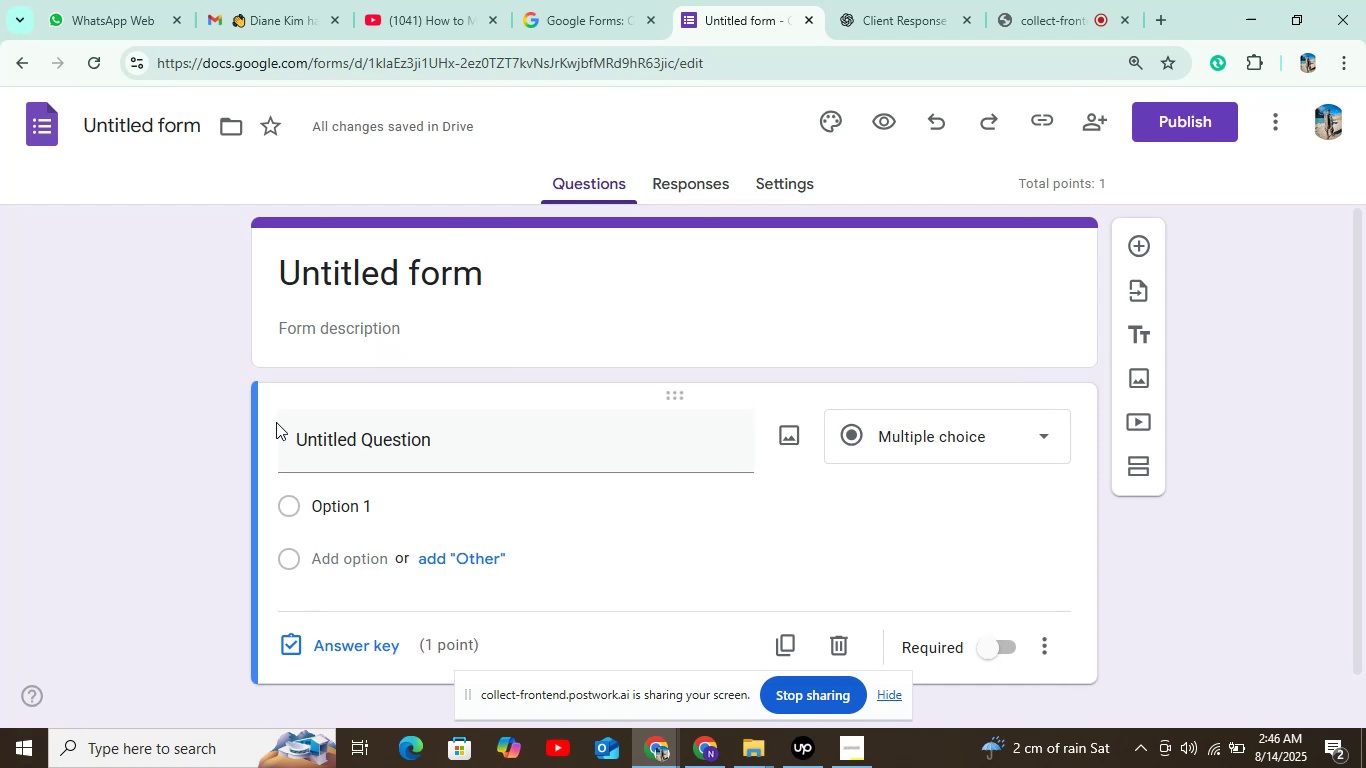 
left_click([445, 456])
 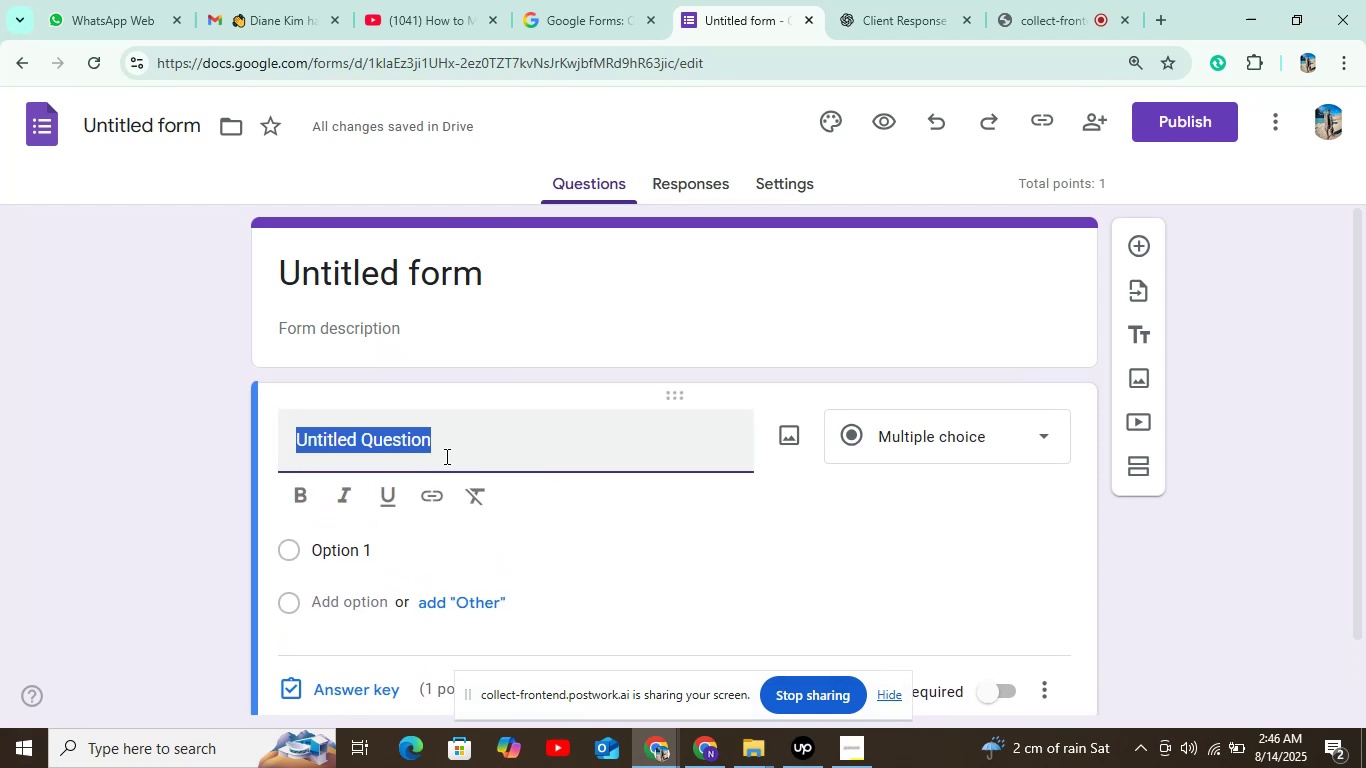 
key(Control+V)
 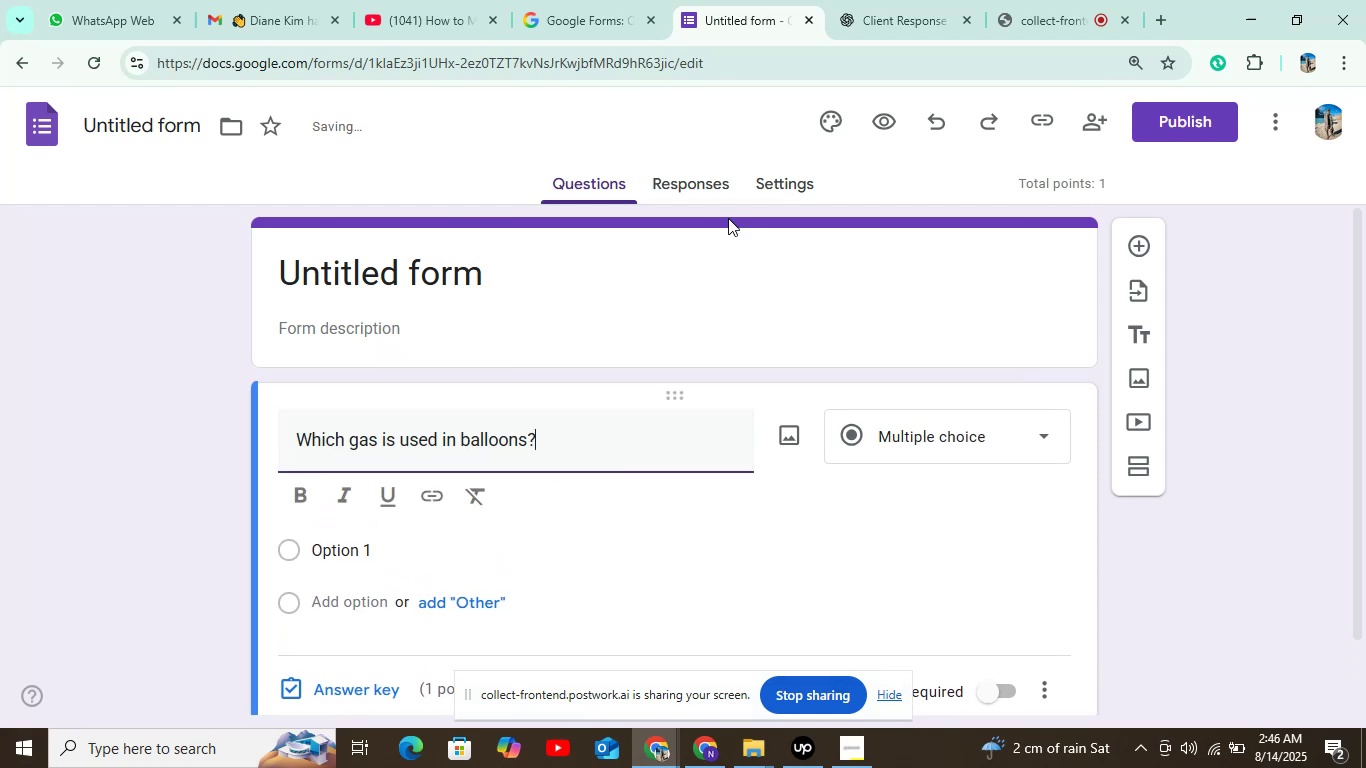 
left_click([871, 20])
 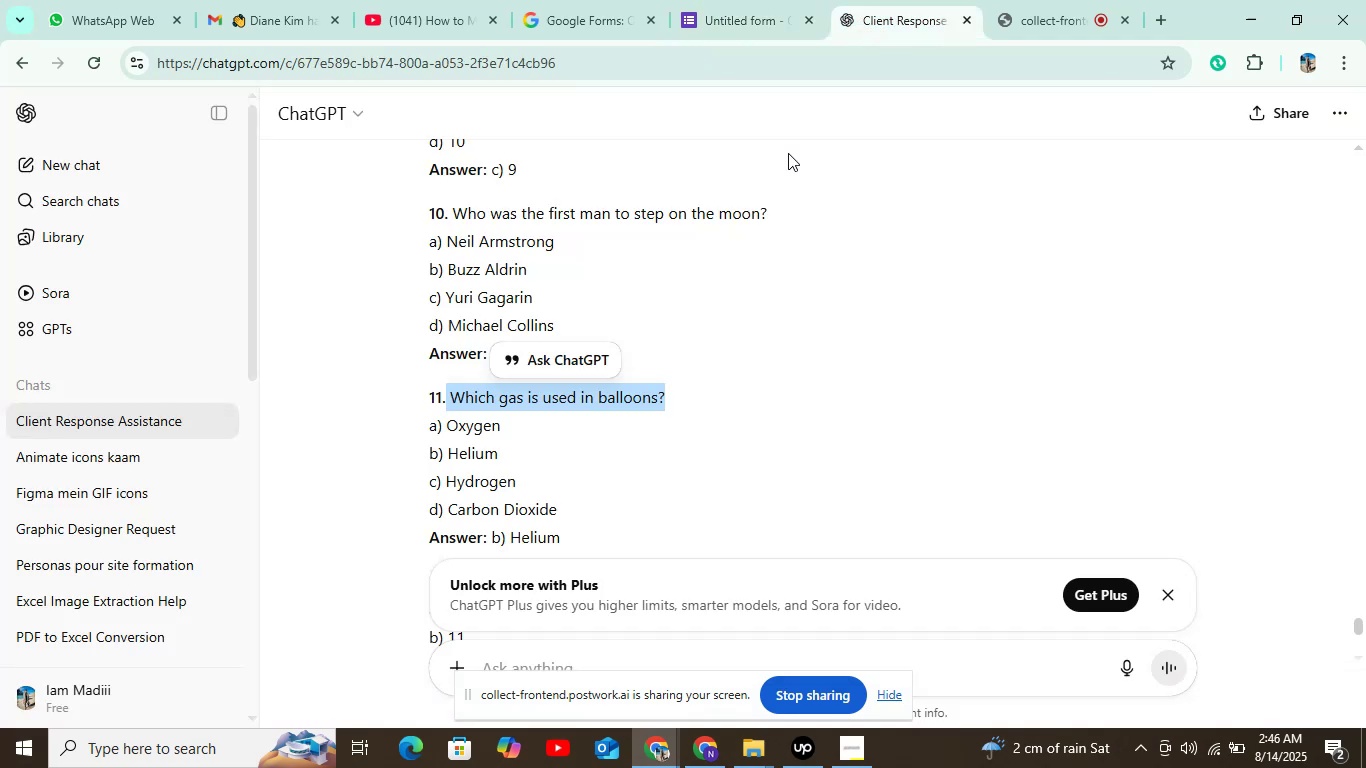 
scroll: coordinate [788, 156], scroll_direction: down, amount: 1.0
 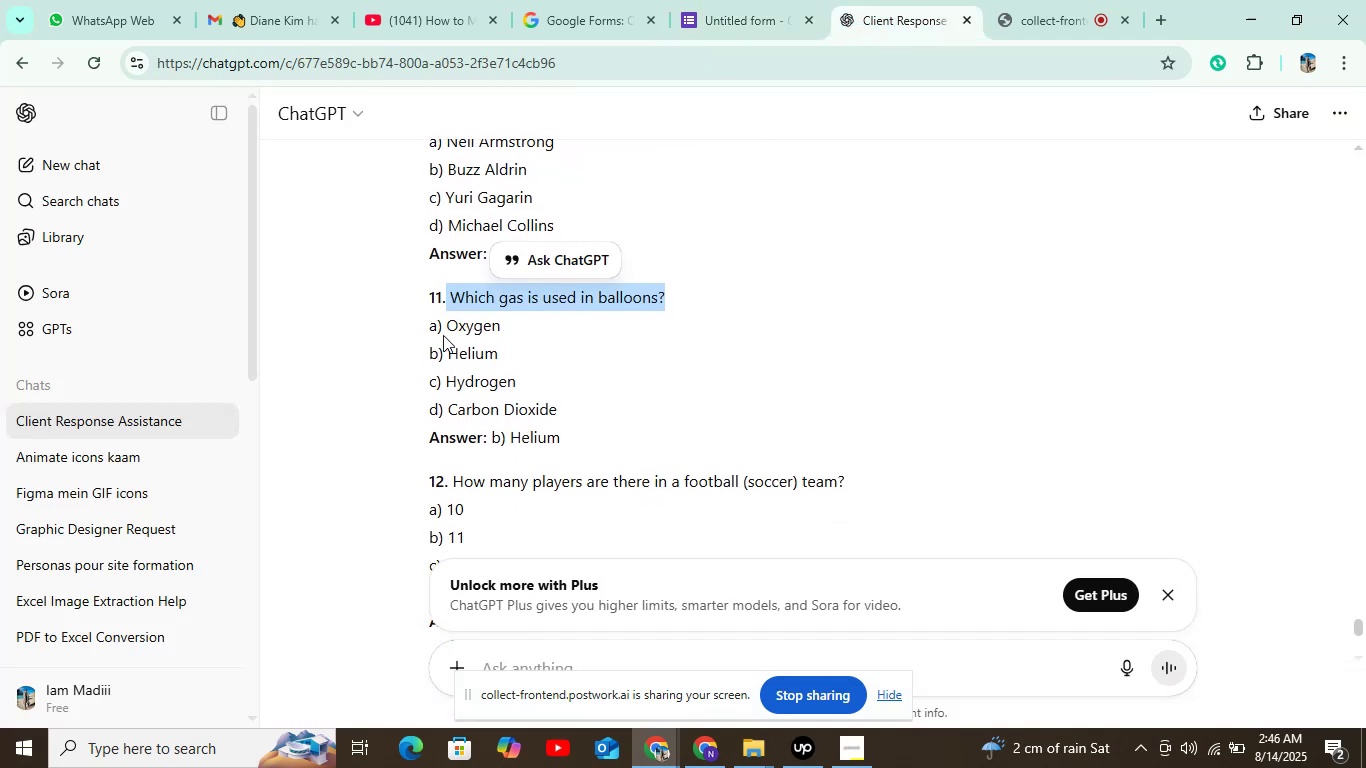 
left_click_drag(start_coordinate=[446, 326], to_coordinate=[516, 327])
 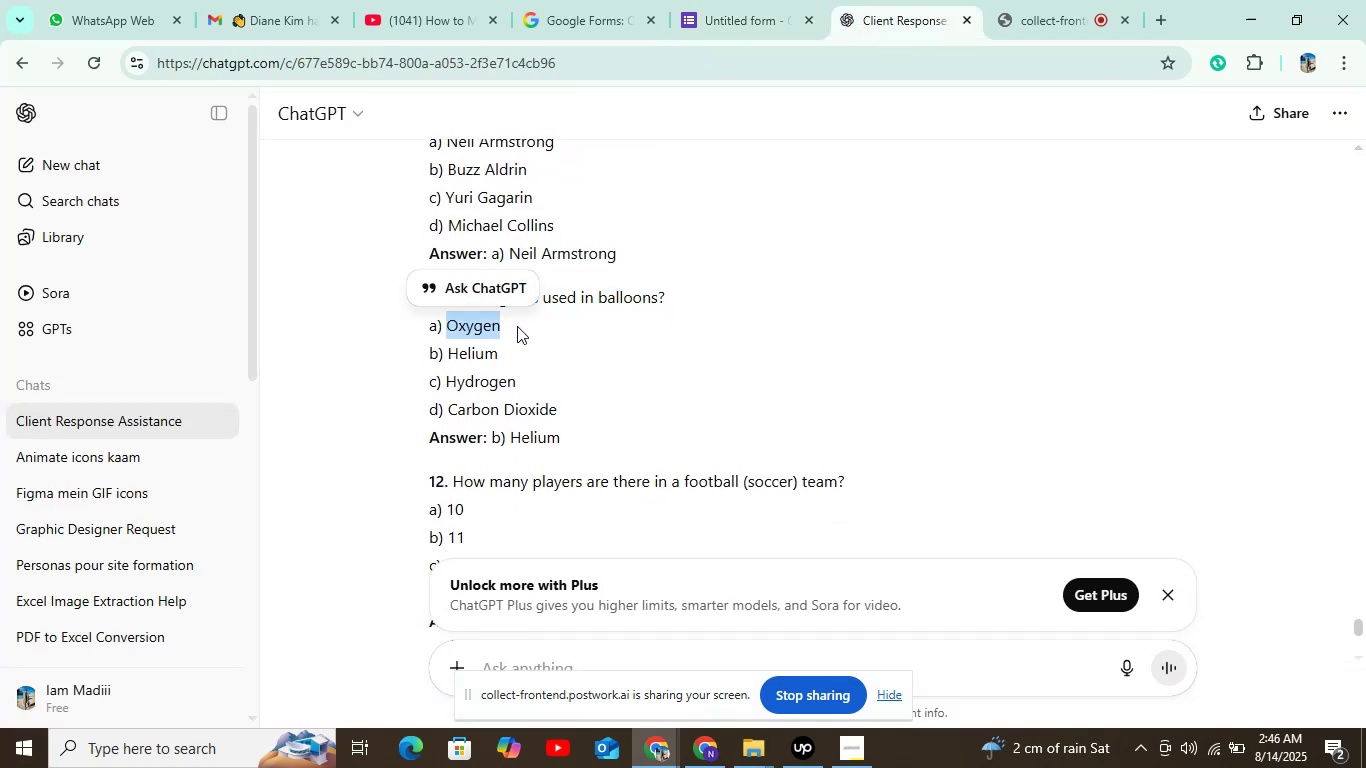 
key(Control+C)
 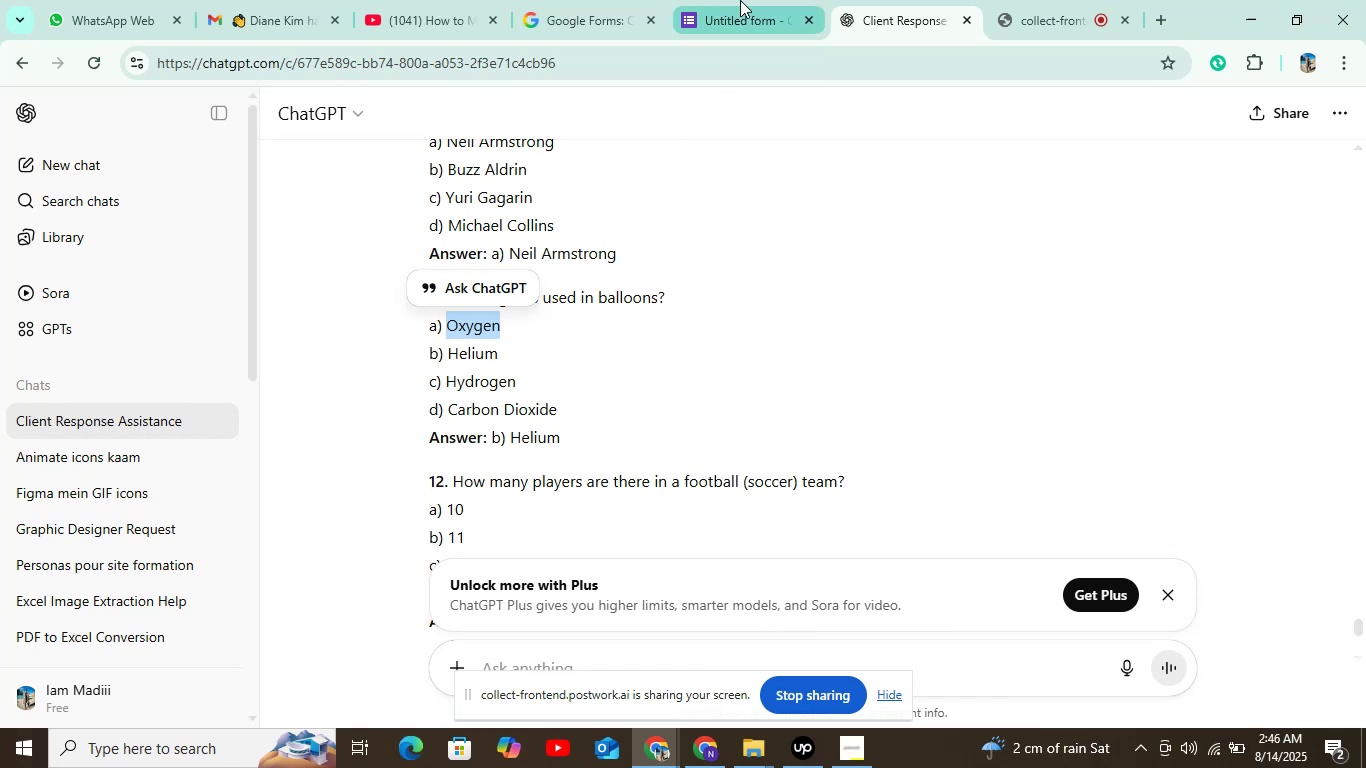 
left_click([736, 12])
 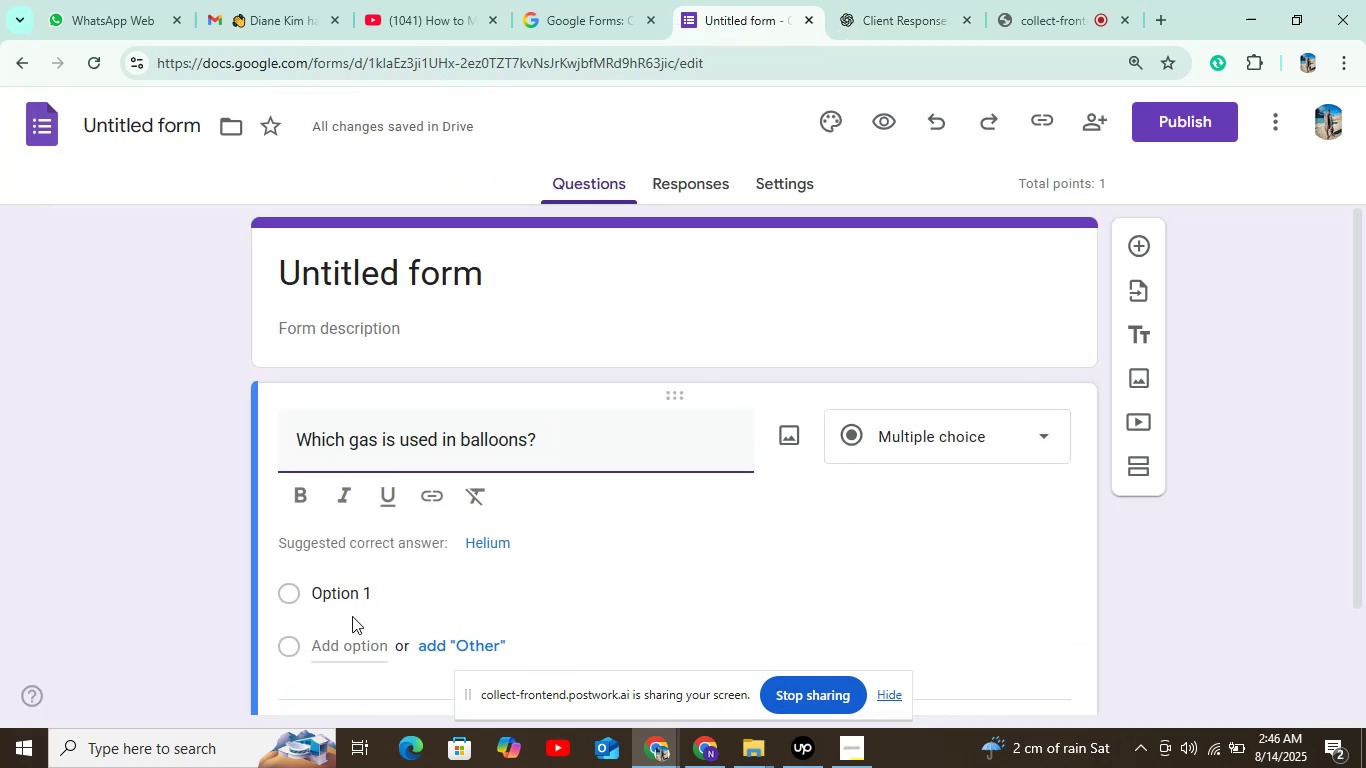 
left_click([344, 596])
 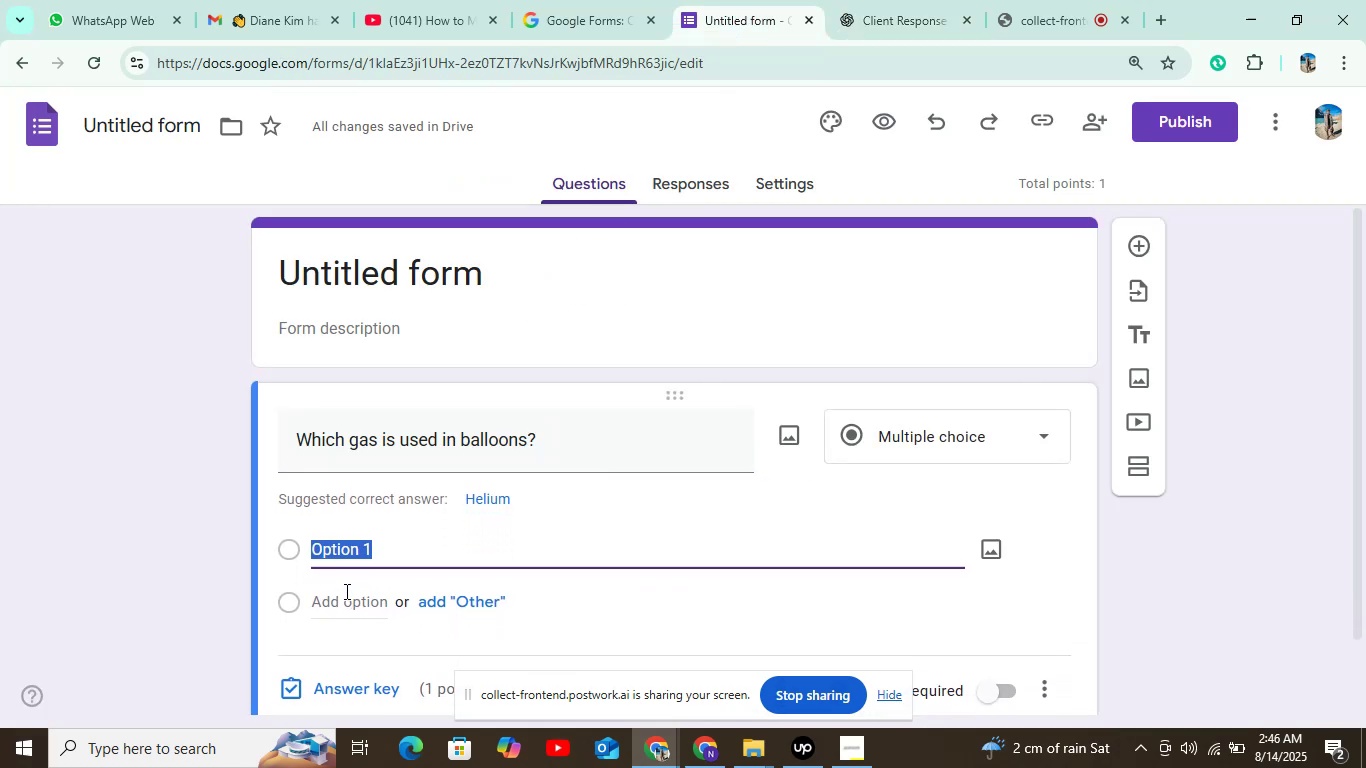 
key(Control+V)
 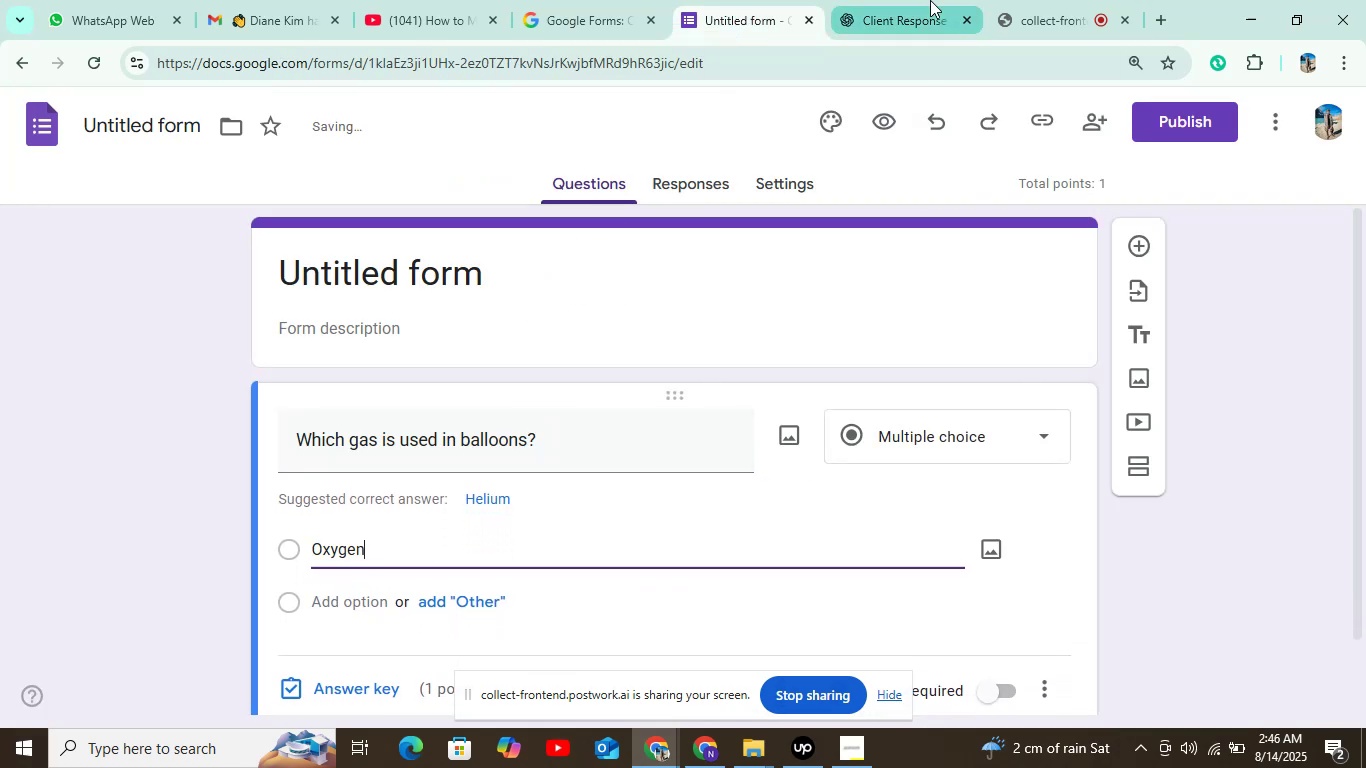 
left_click([910, 17])
 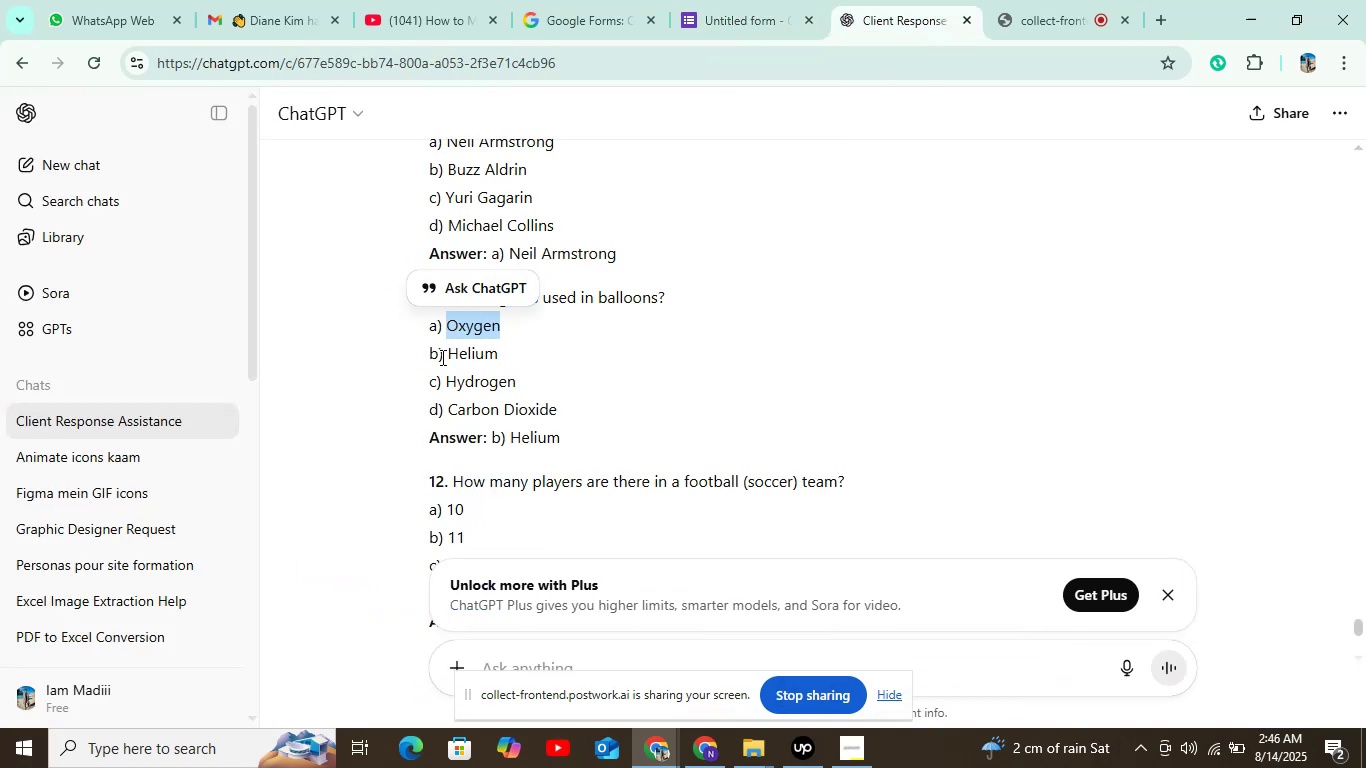 
left_click_drag(start_coordinate=[444, 352], to_coordinate=[512, 359])
 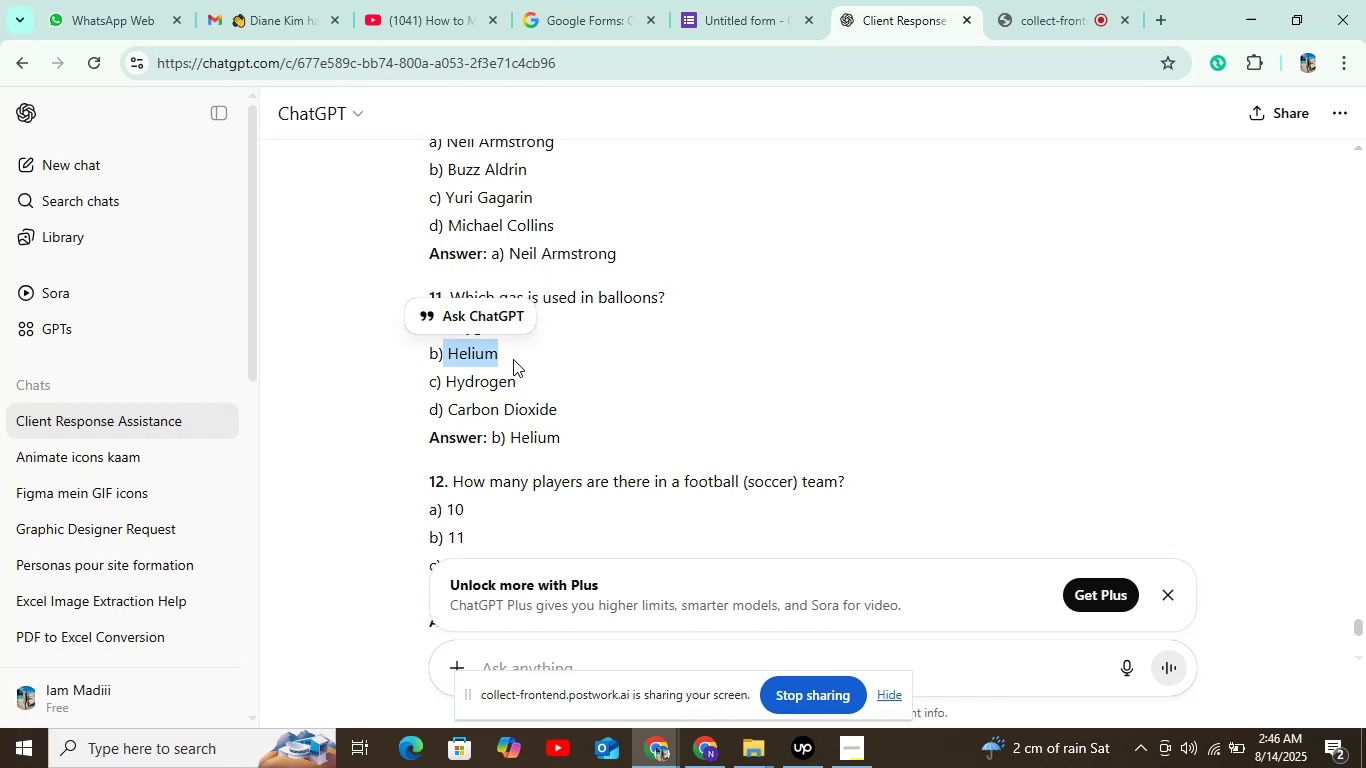 
key(Control+C)
 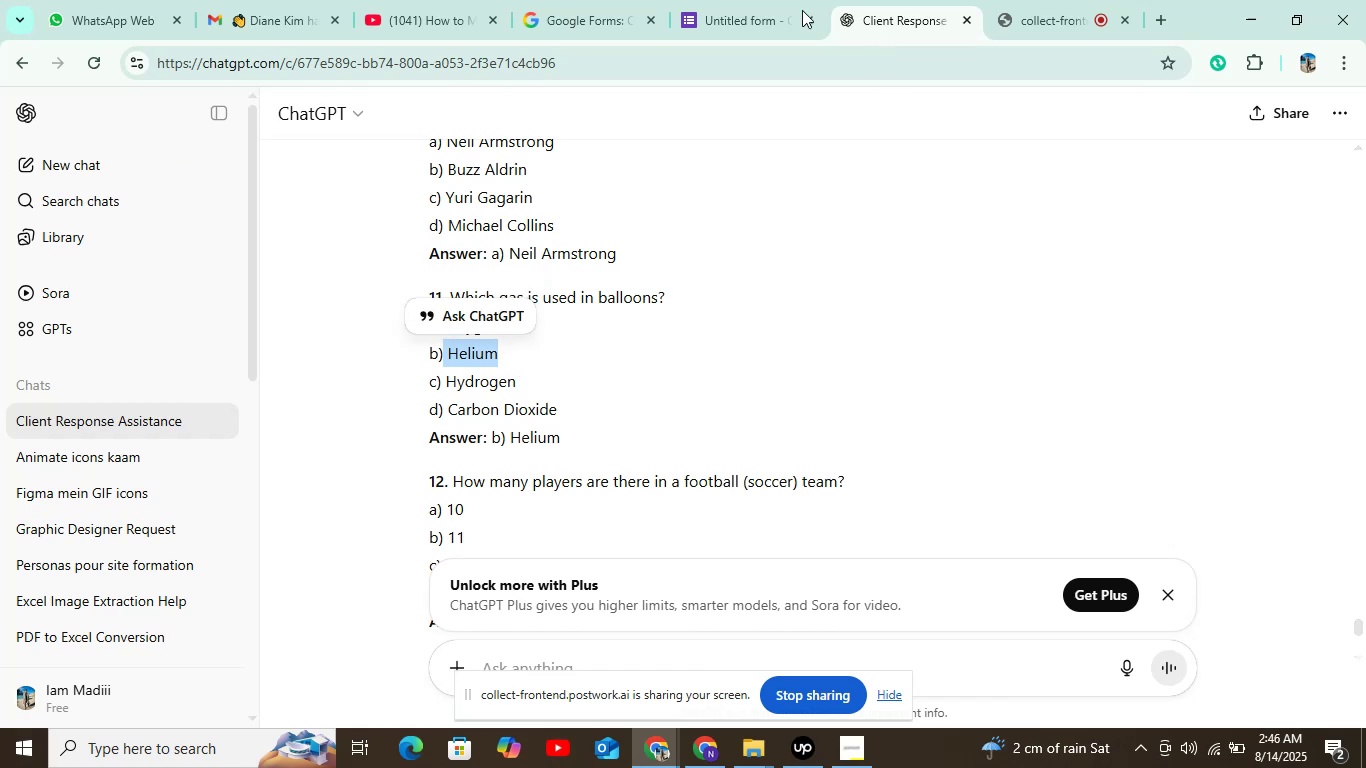 
left_click([729, 11])
 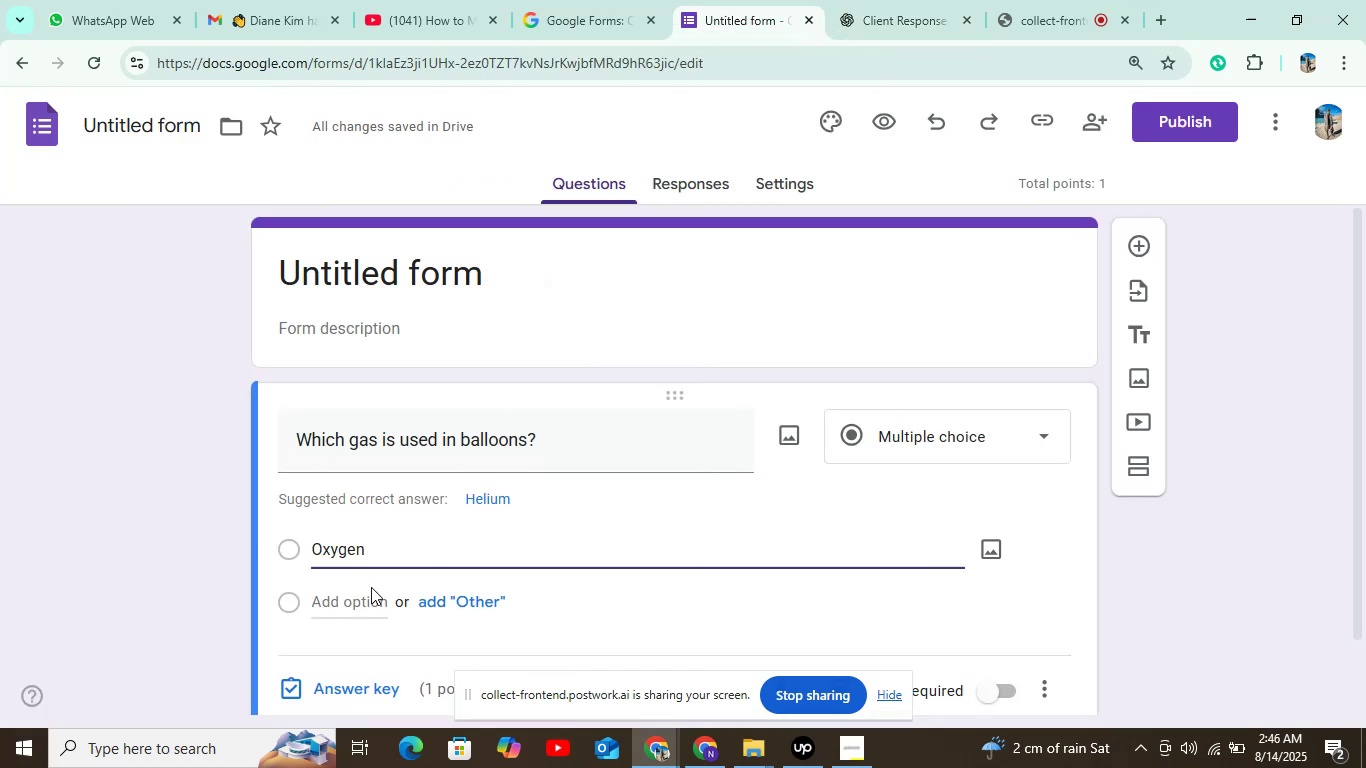 
left_click([371, 589])
 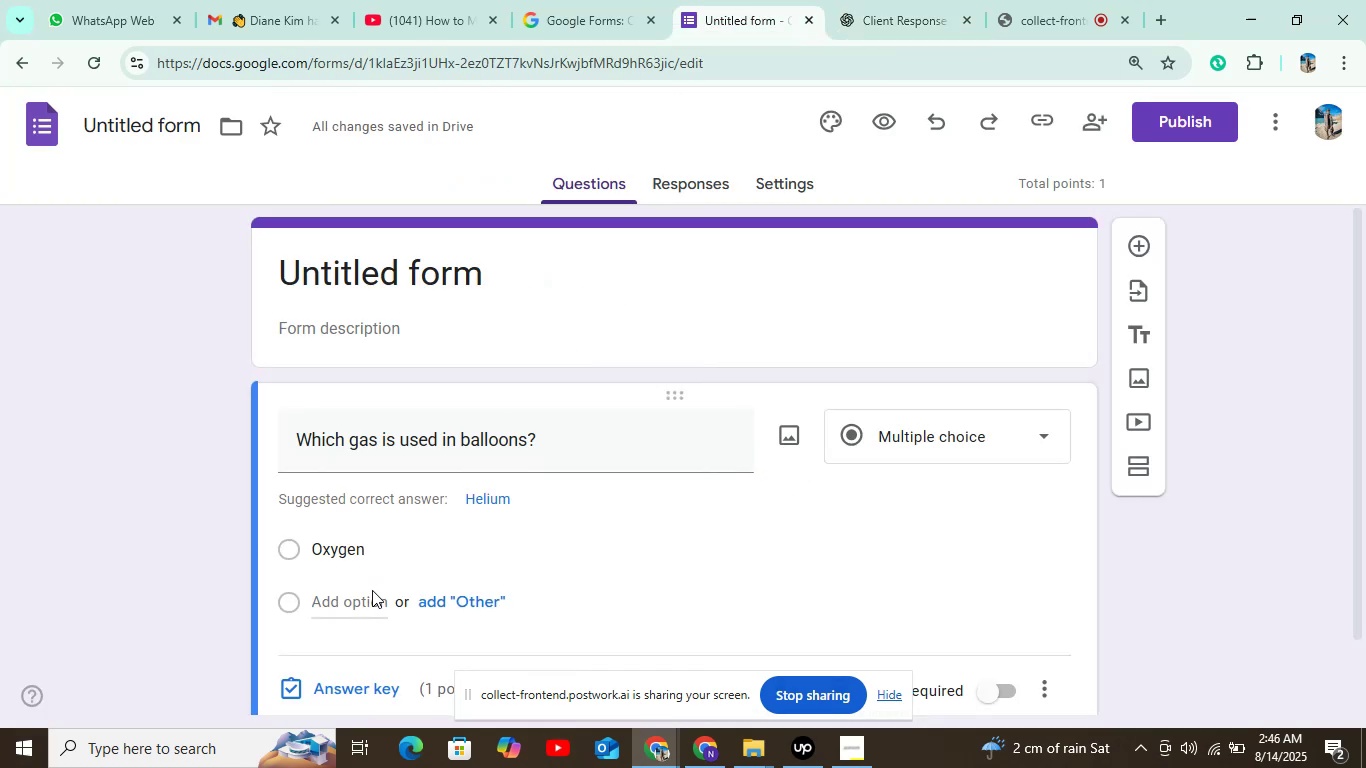 
left_click([362, 615])
 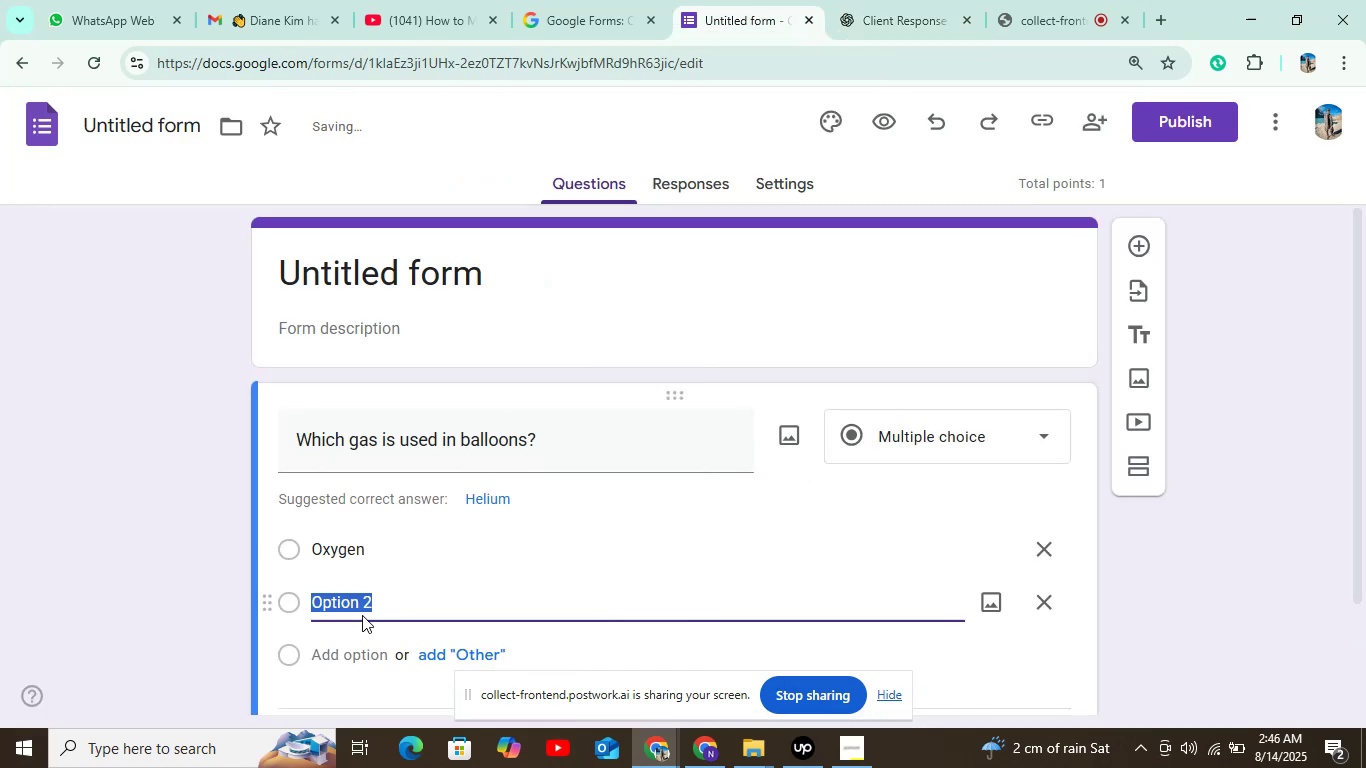 
key(Control+V)
 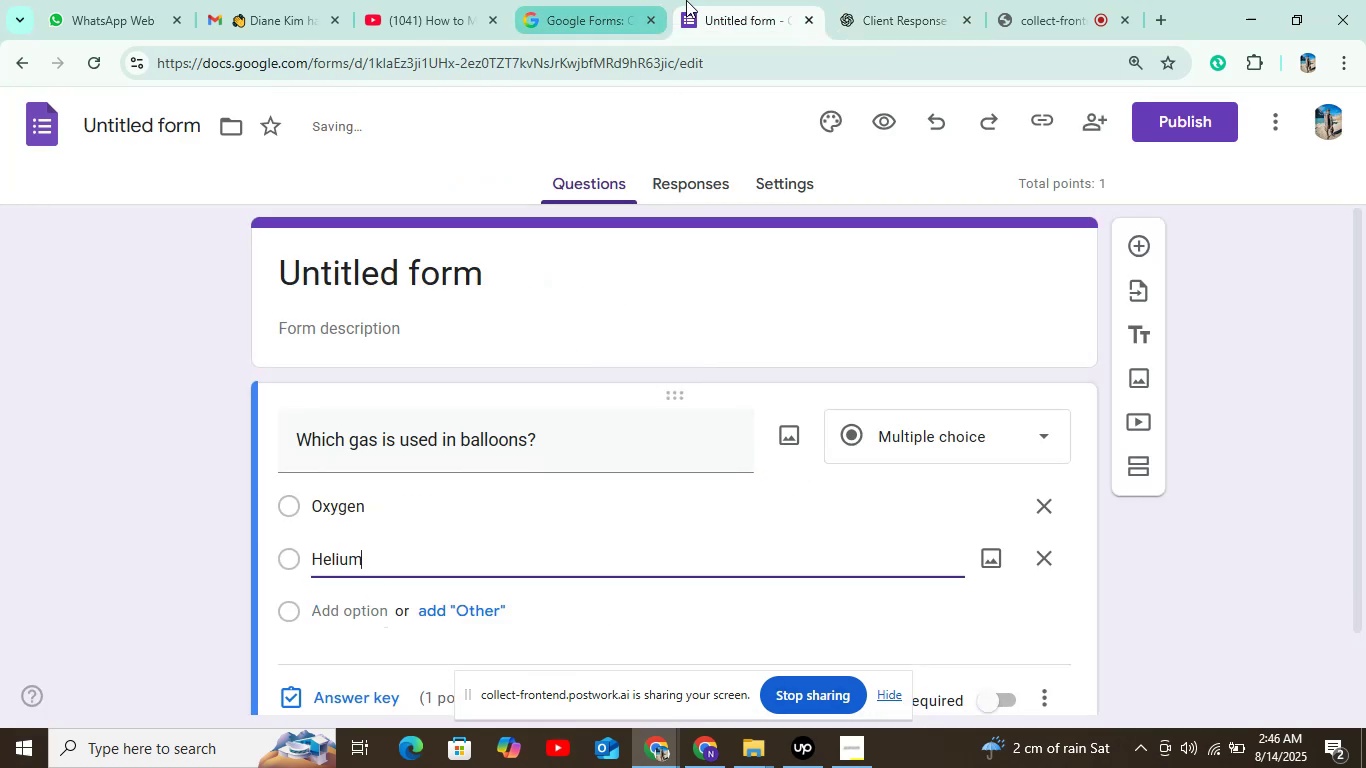 
left_click([904, 6])
 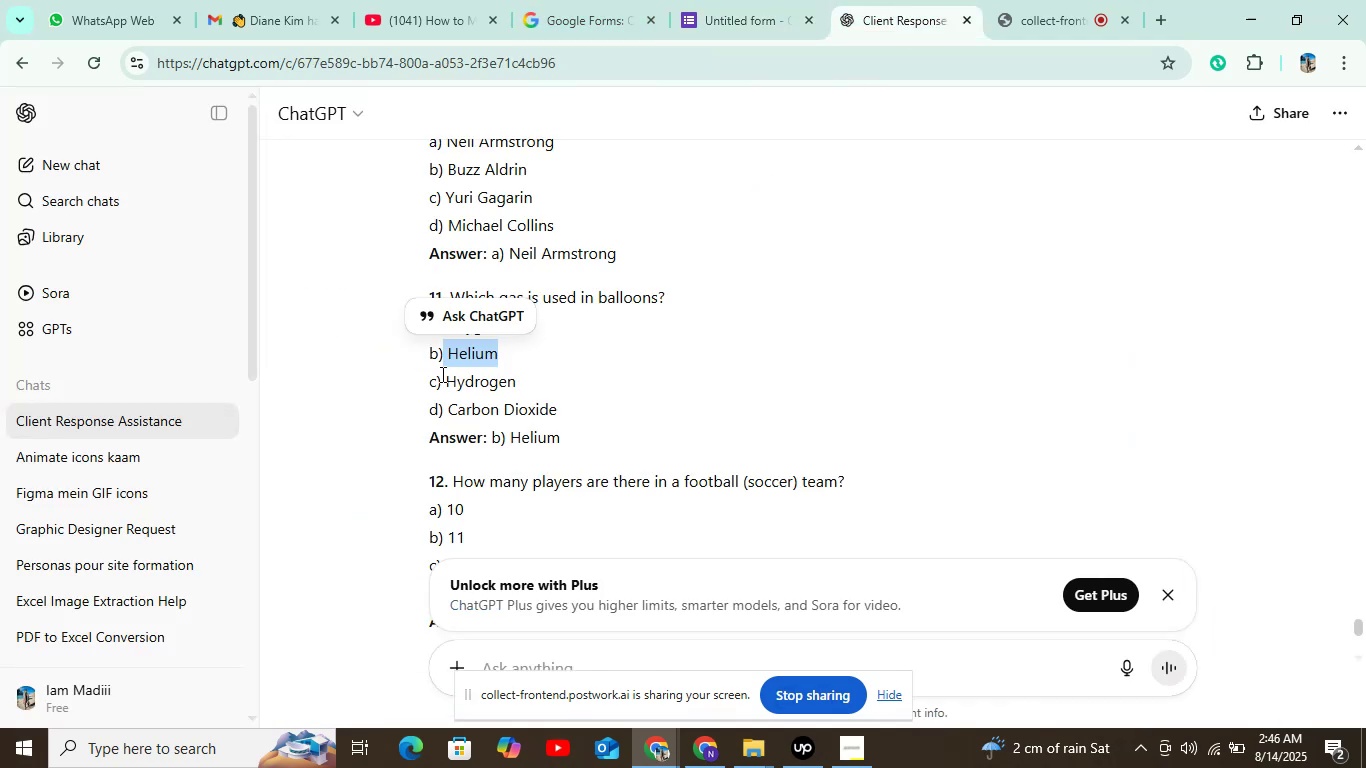 
left_click_drag(start_coordinate=[443, 378], to_coordinate=[584, 391])
 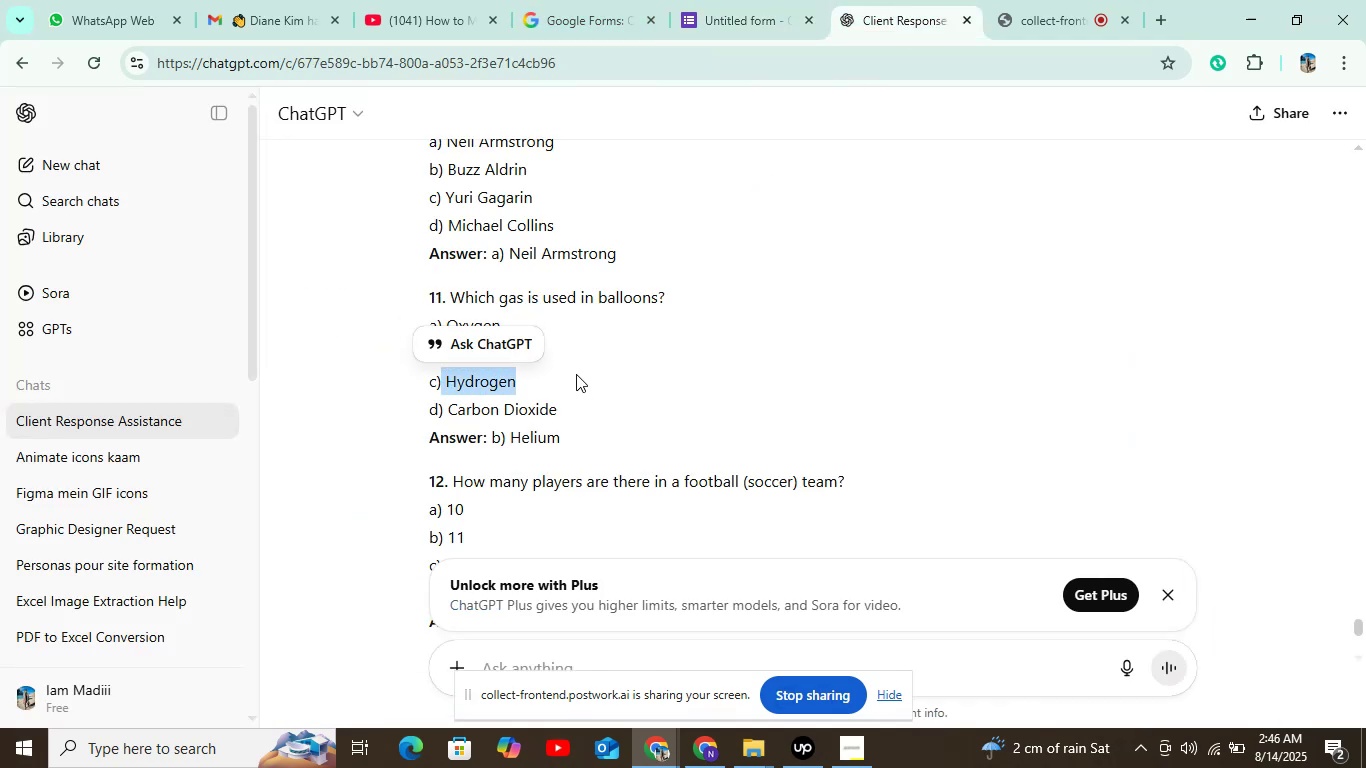 
key(Control+C)
 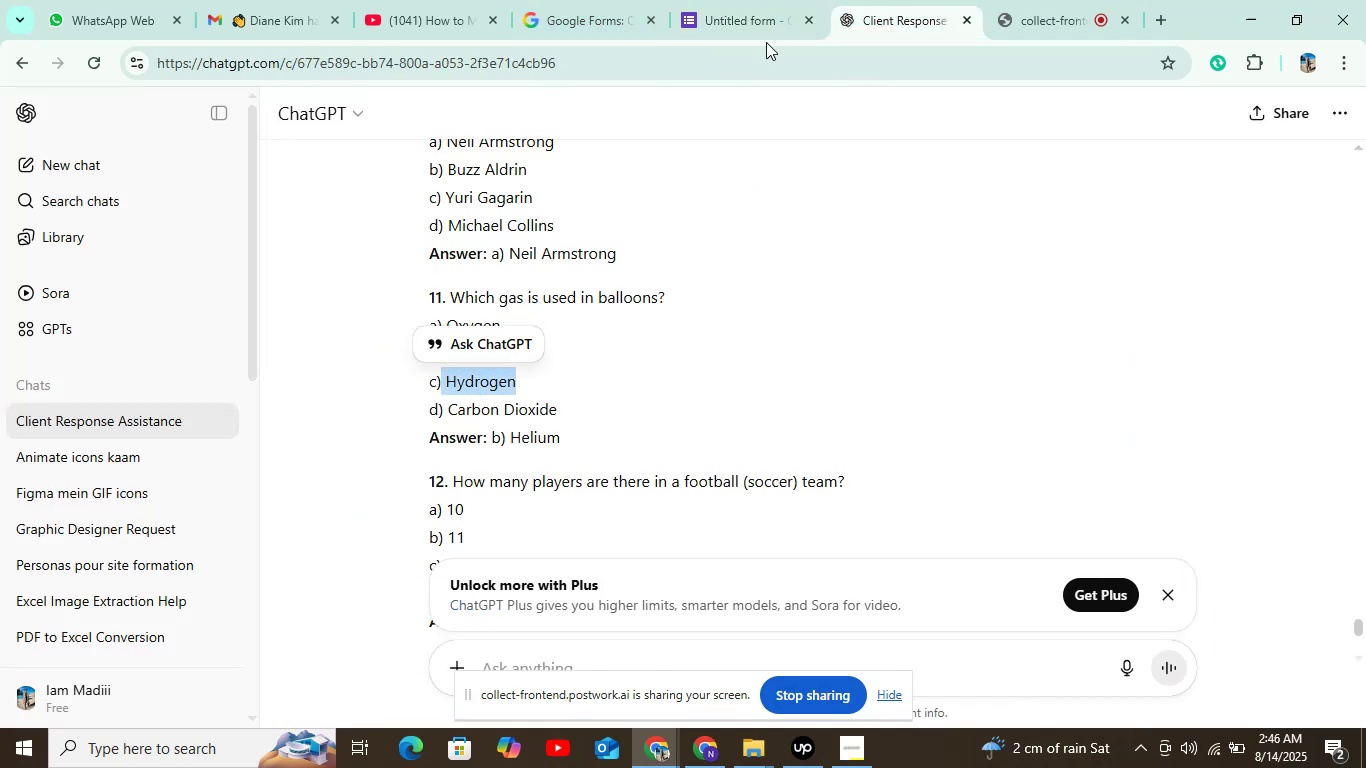 
left_click([755, 20])
 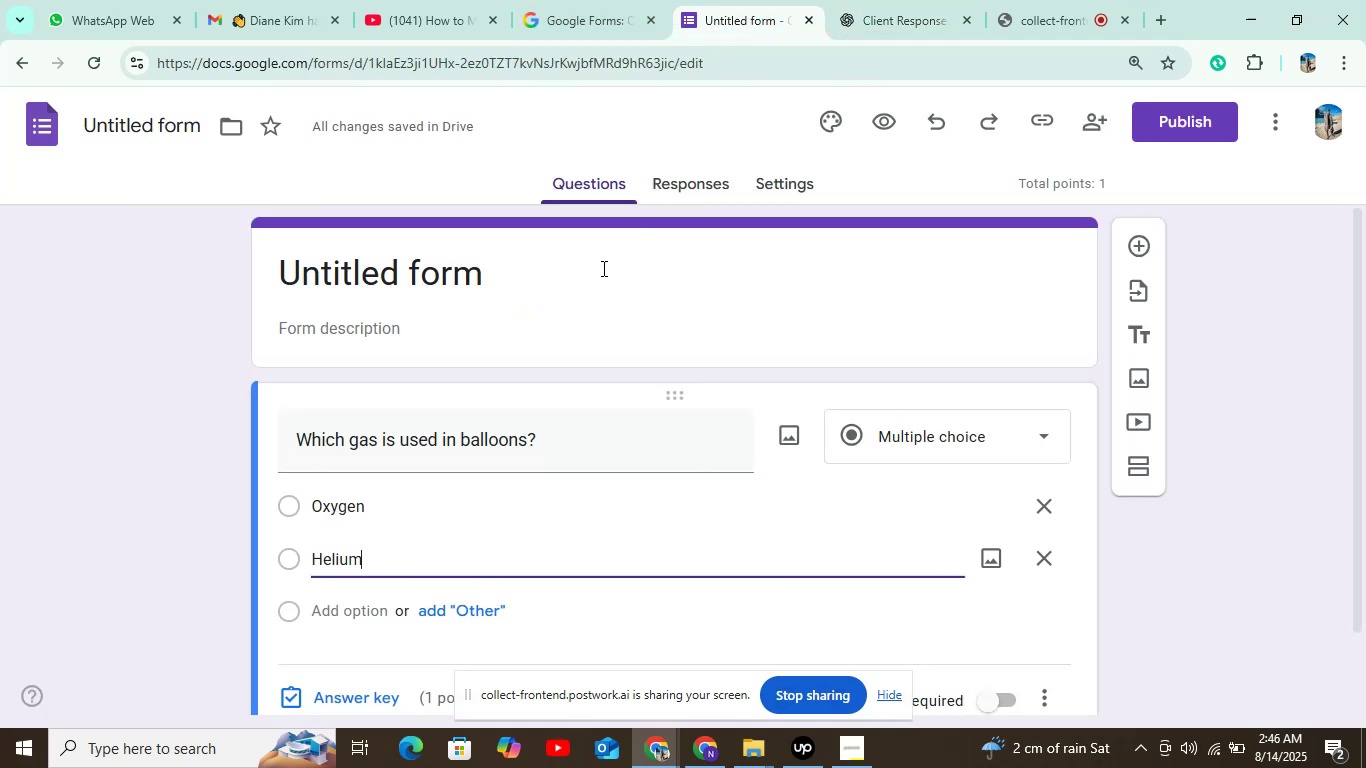 
scroll: coordinate [568, 380], scroll_direction: down, amount: 1.0
 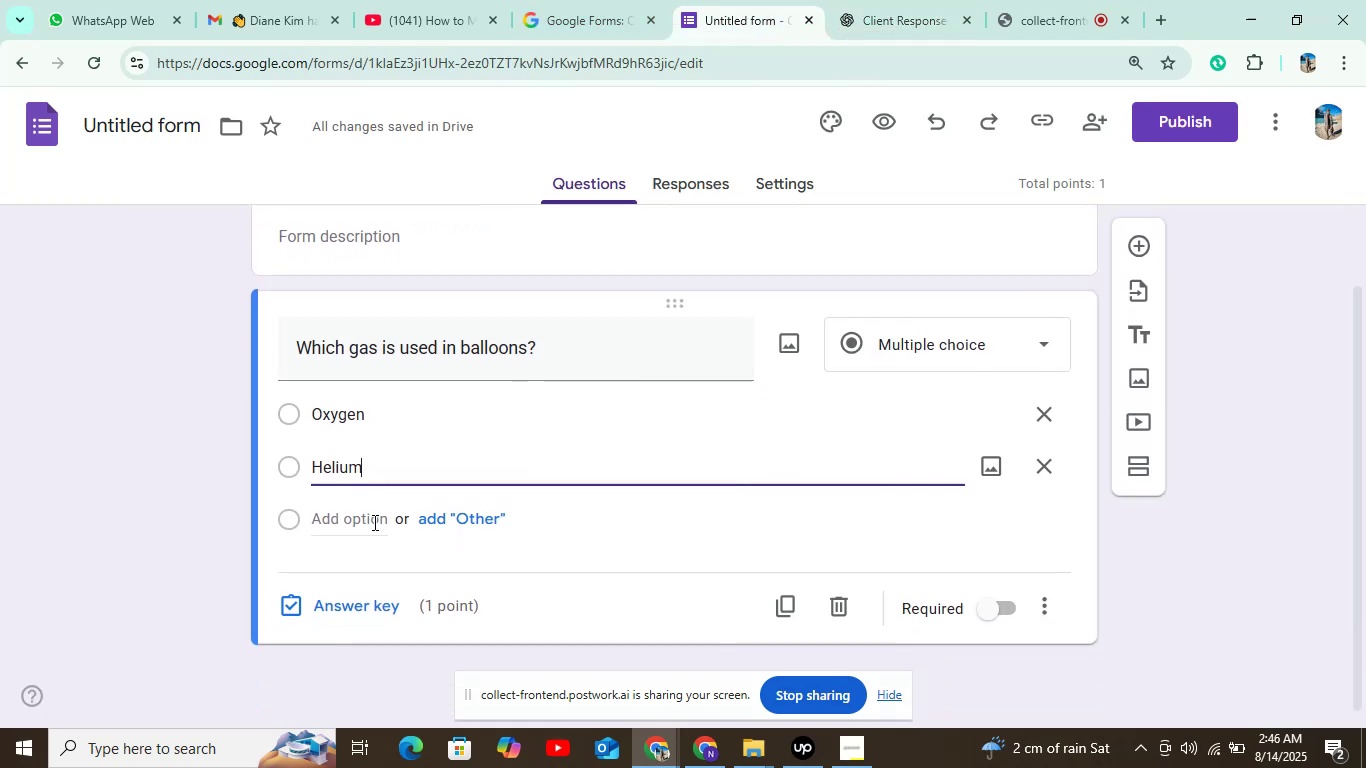 
left_click([373, 521])
 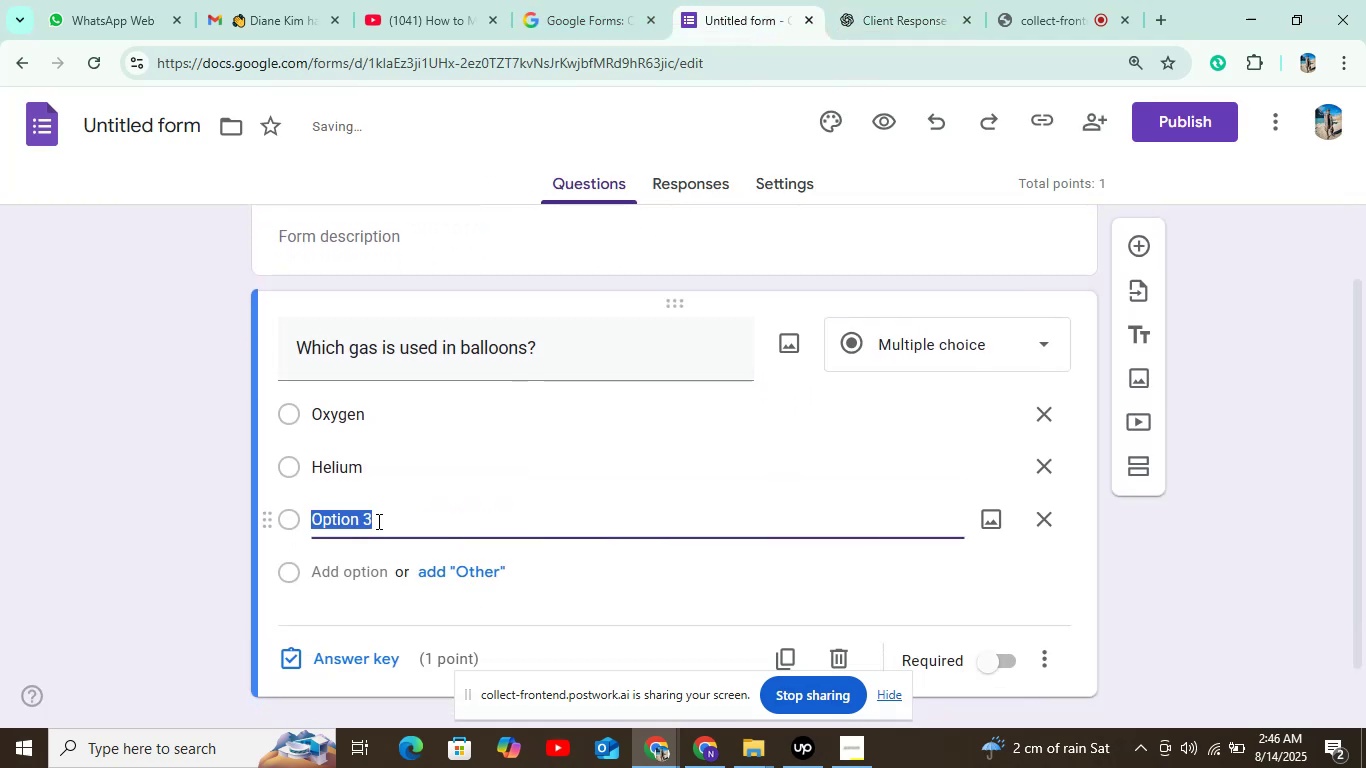 
key(Control+V)
 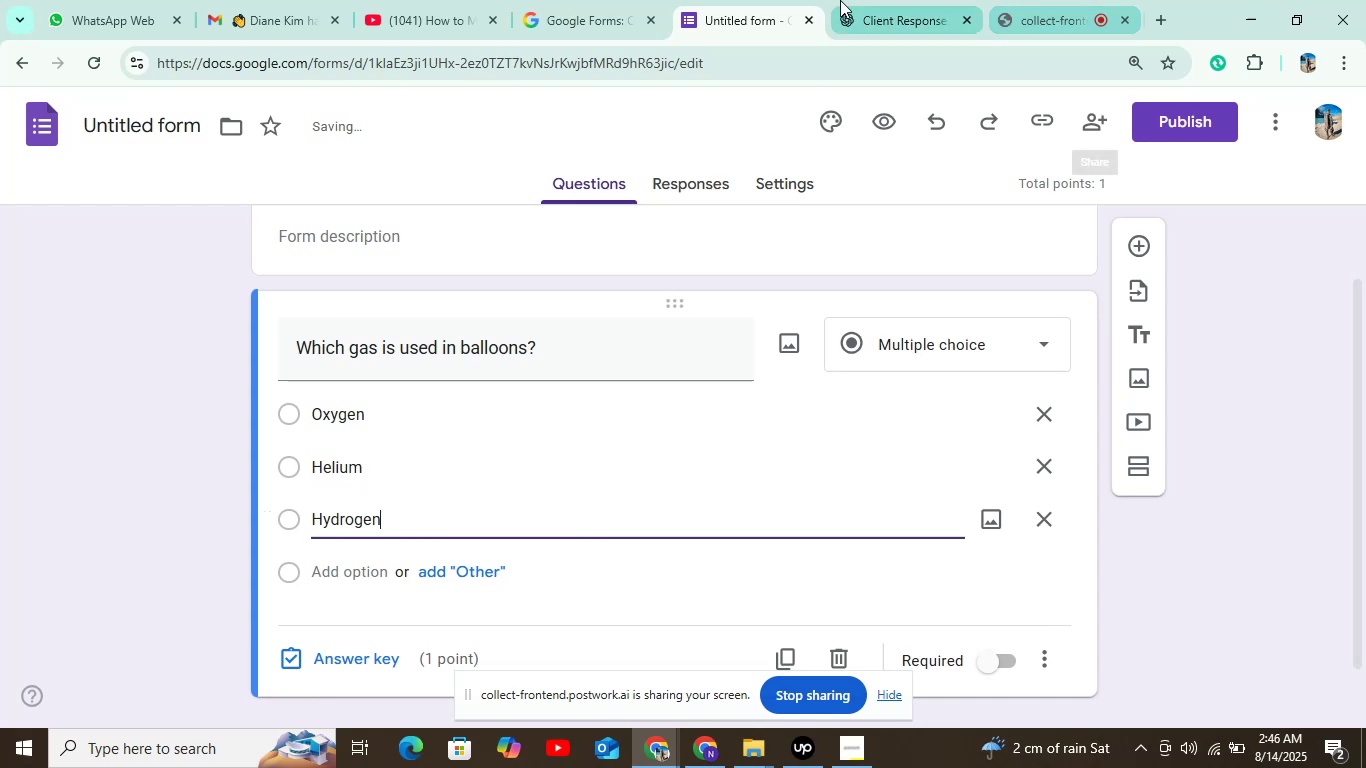 
left_click([868, 13])
 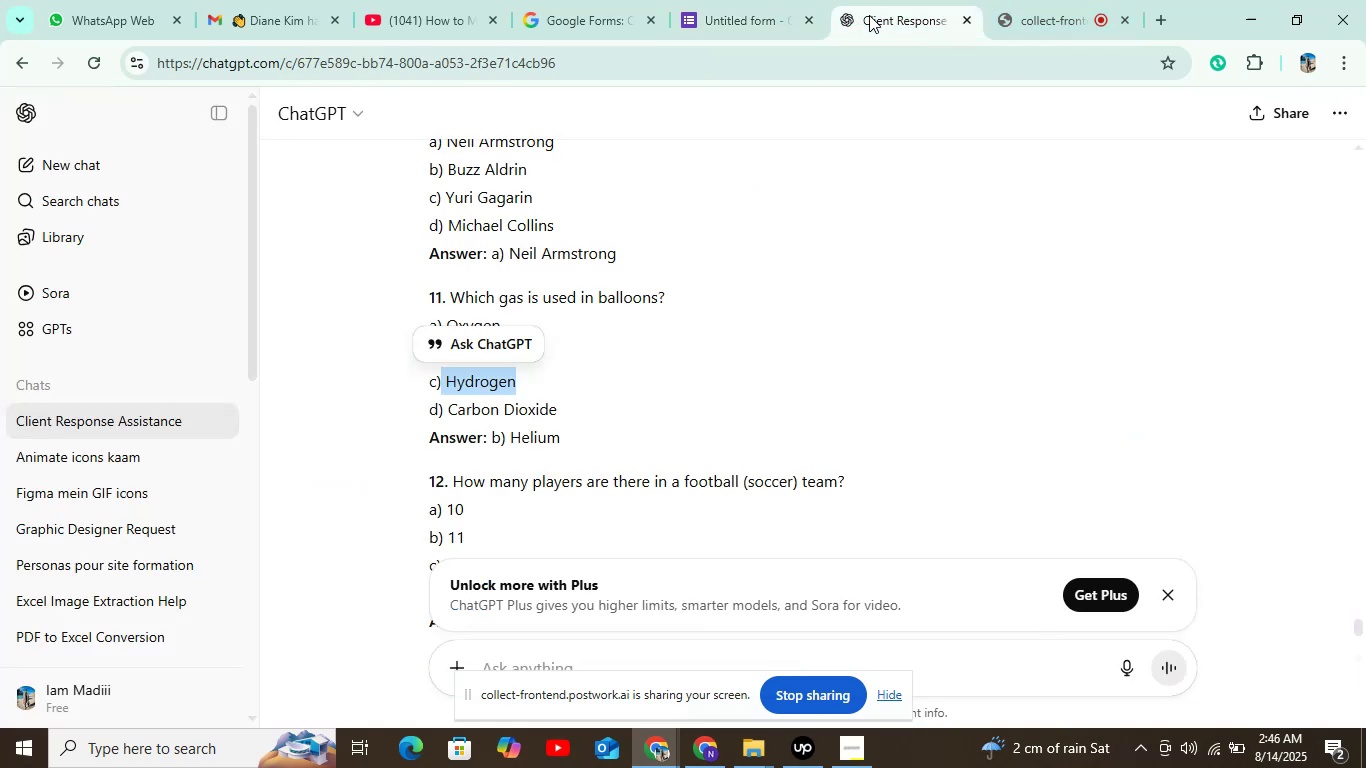 
scroll: coordinate [842, 75], scroll_direction: down, amount: 1.0
 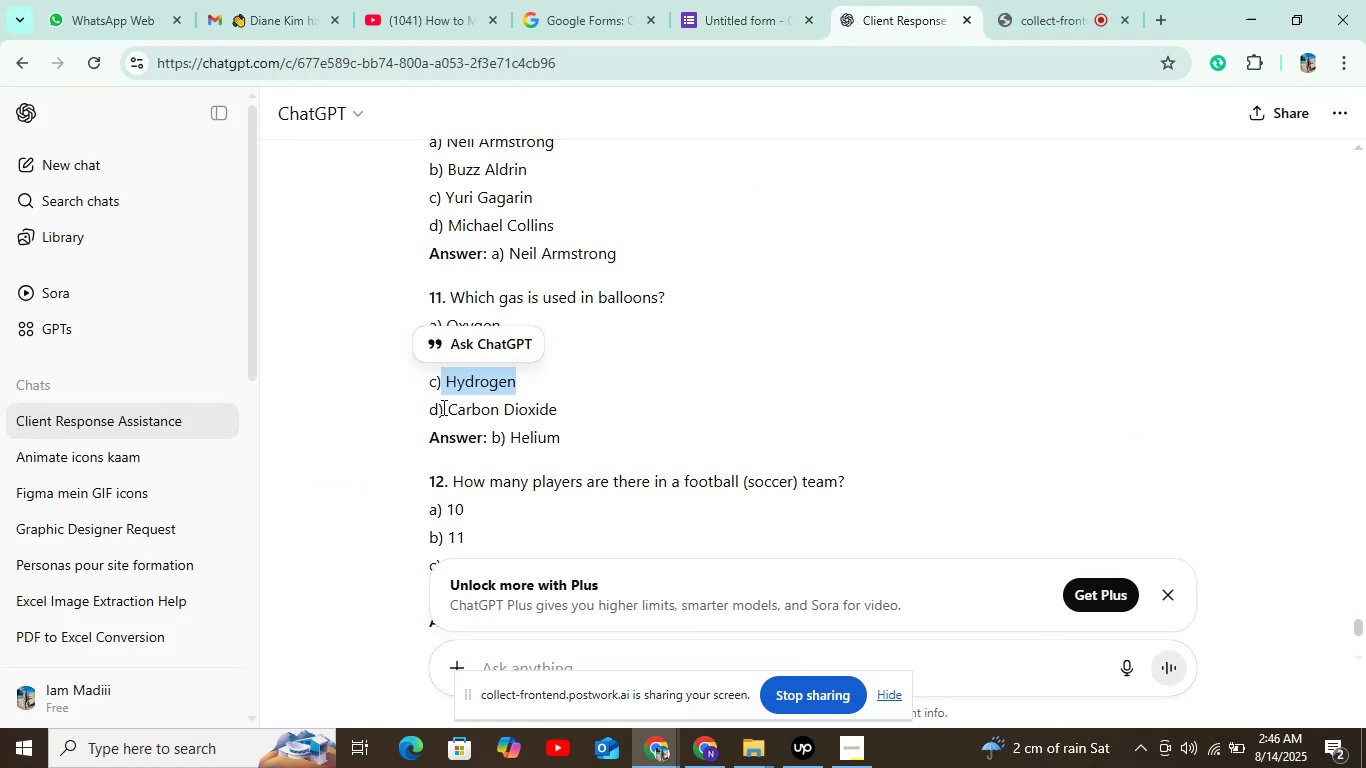 
left_click_drag(start_coordinate=[445, 411], to_coordinate=[563, 418])
 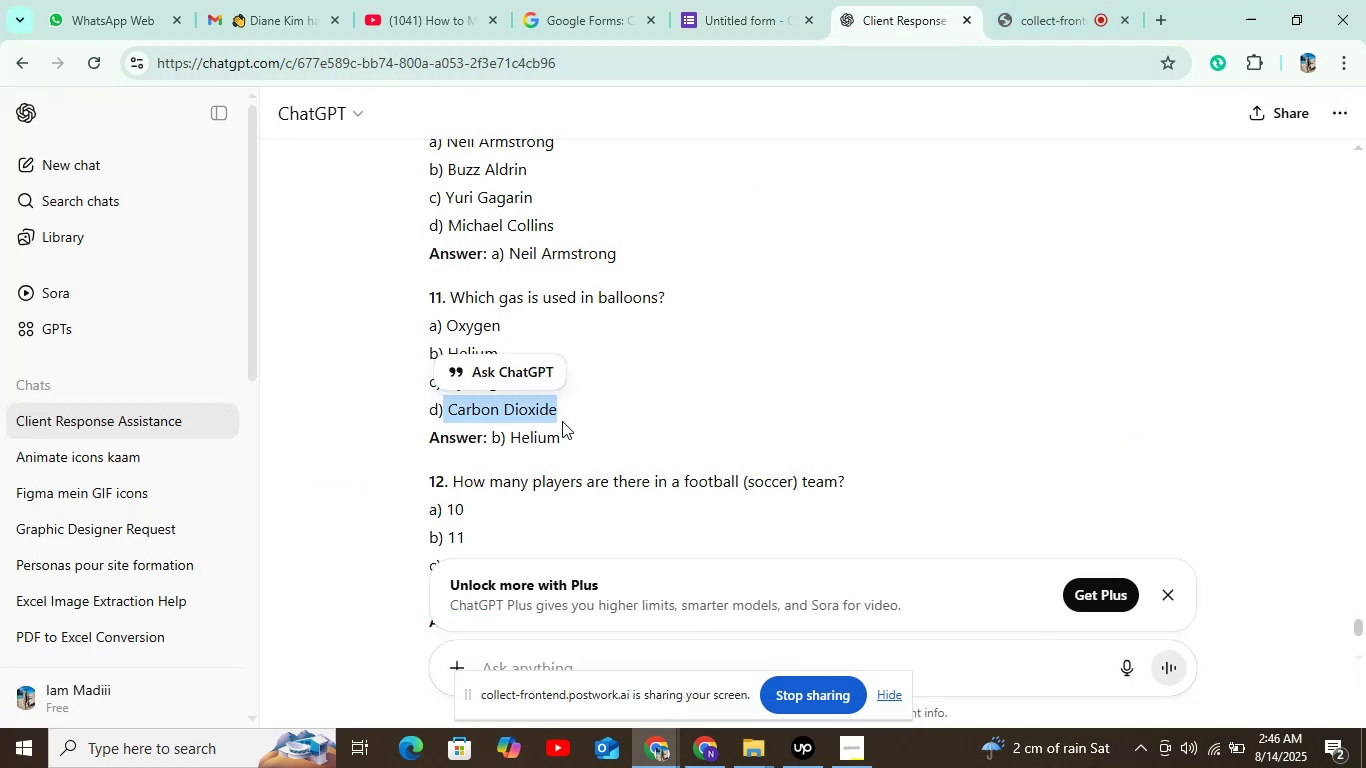 
key(Control+C)
 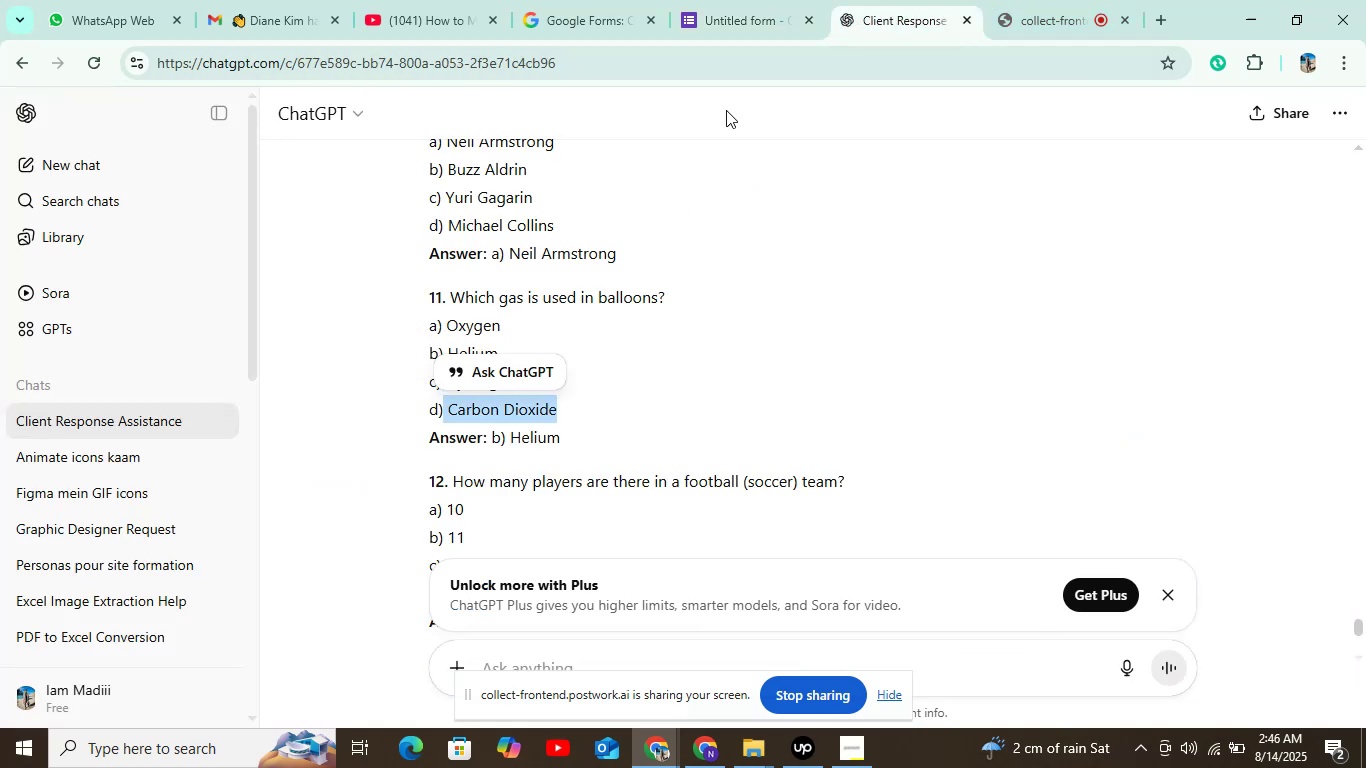 
left_click([751, 5])
 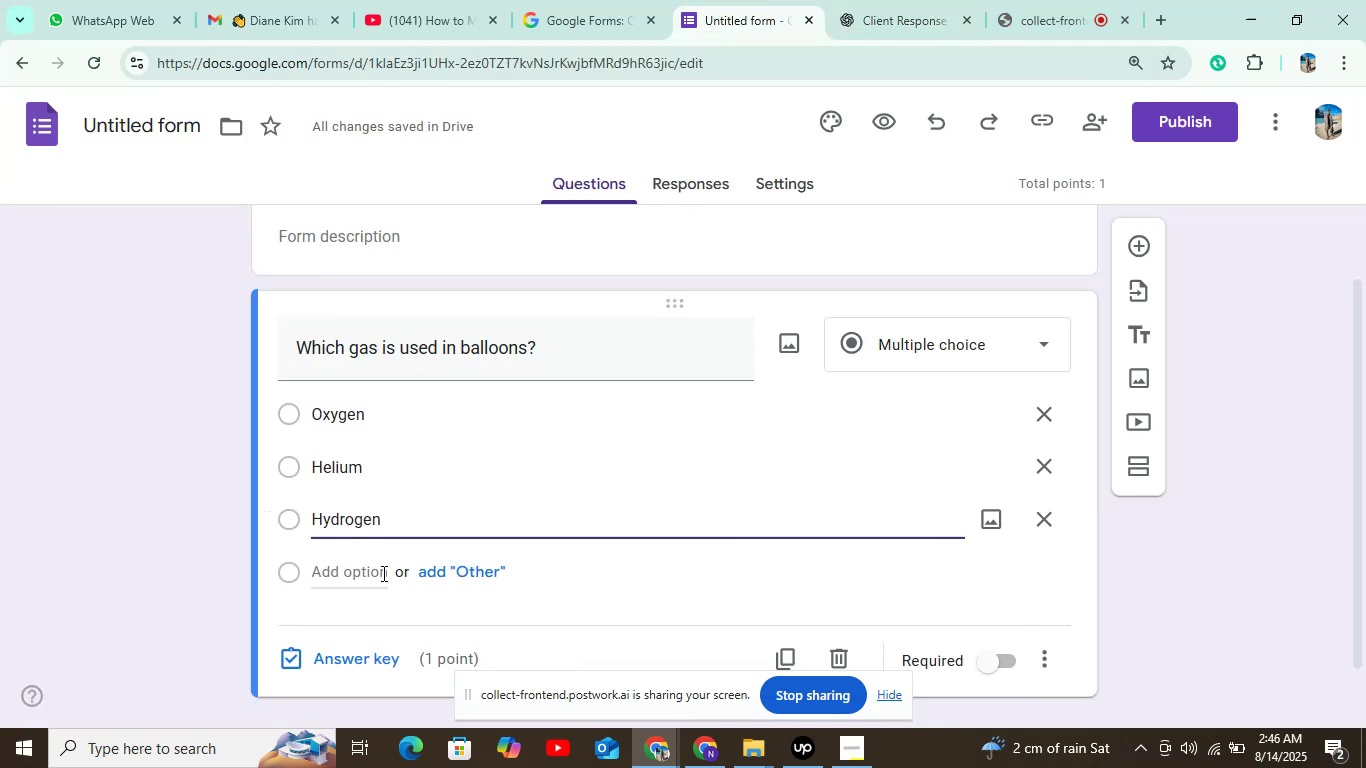 
left_click([382, 573])
 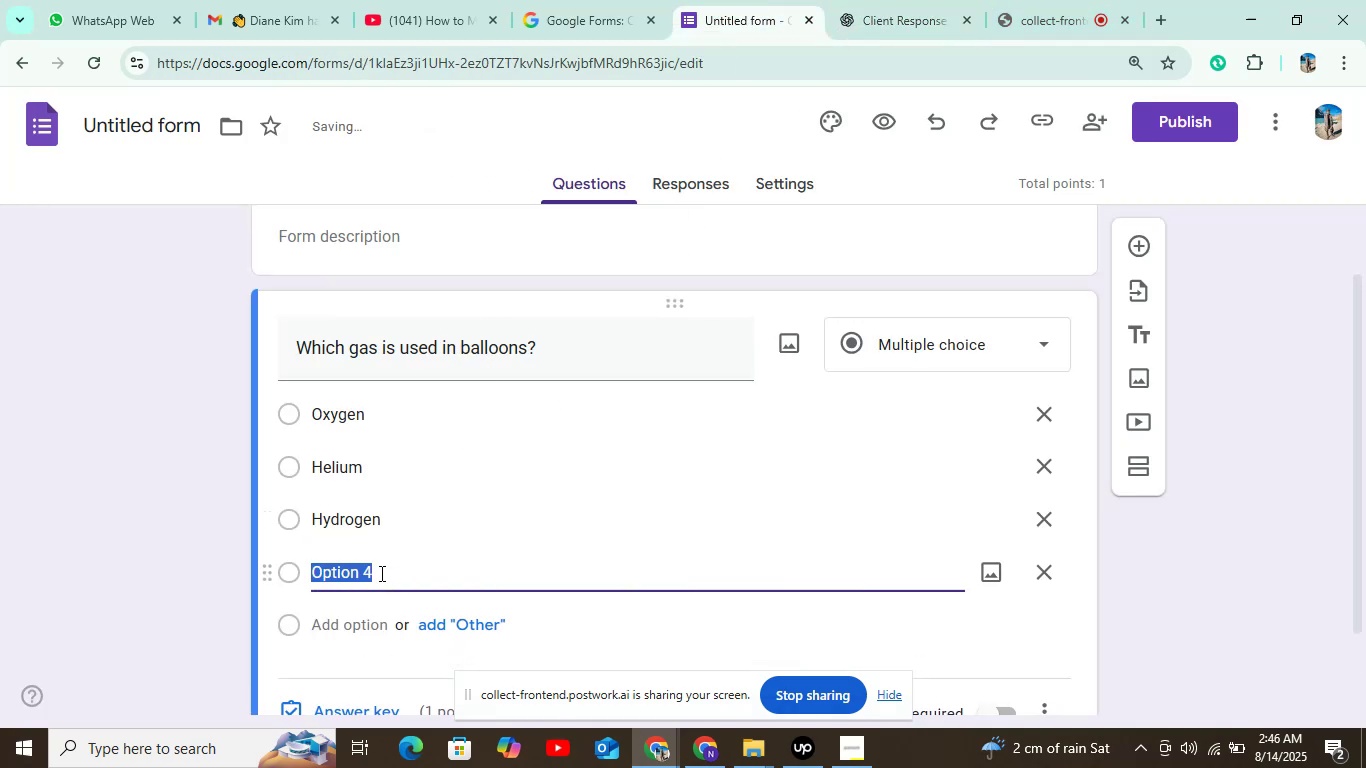 
key(Control+V)
 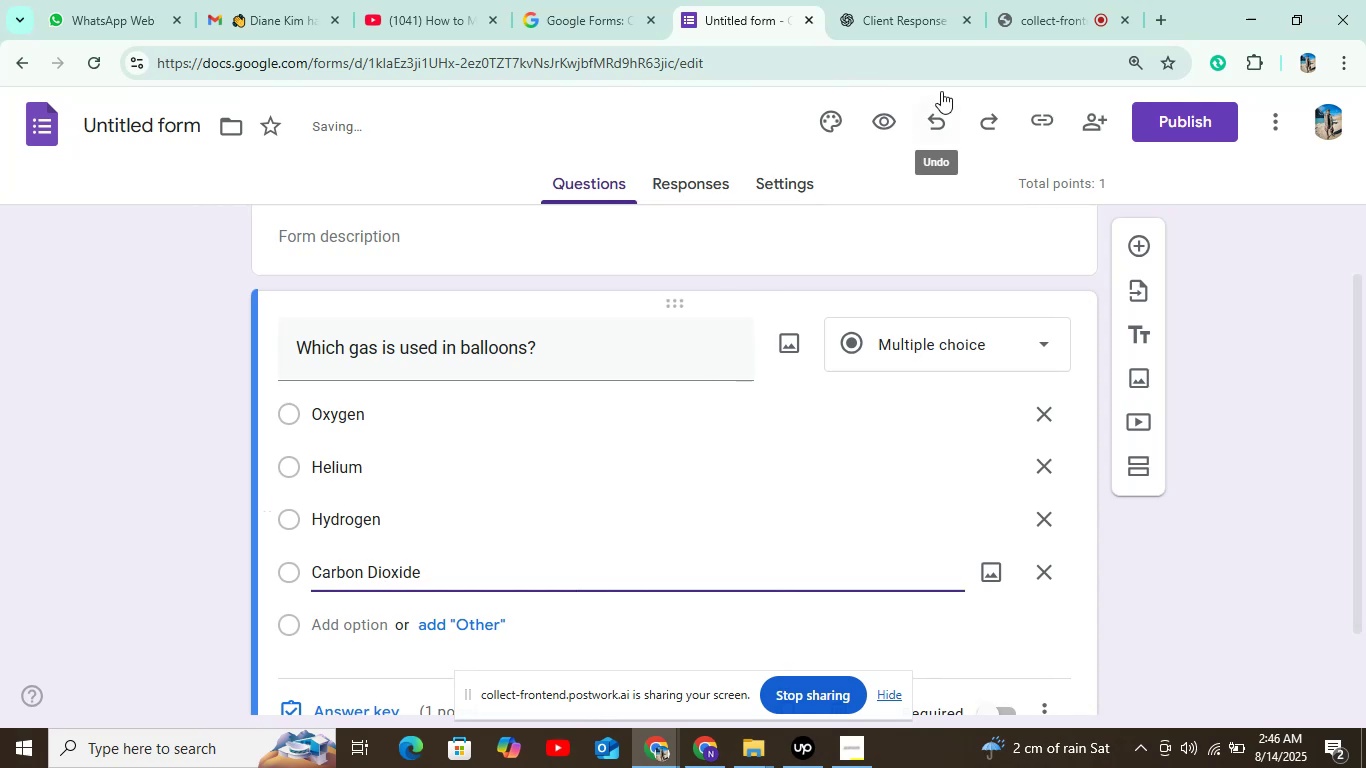 
left_click([917, 20])
 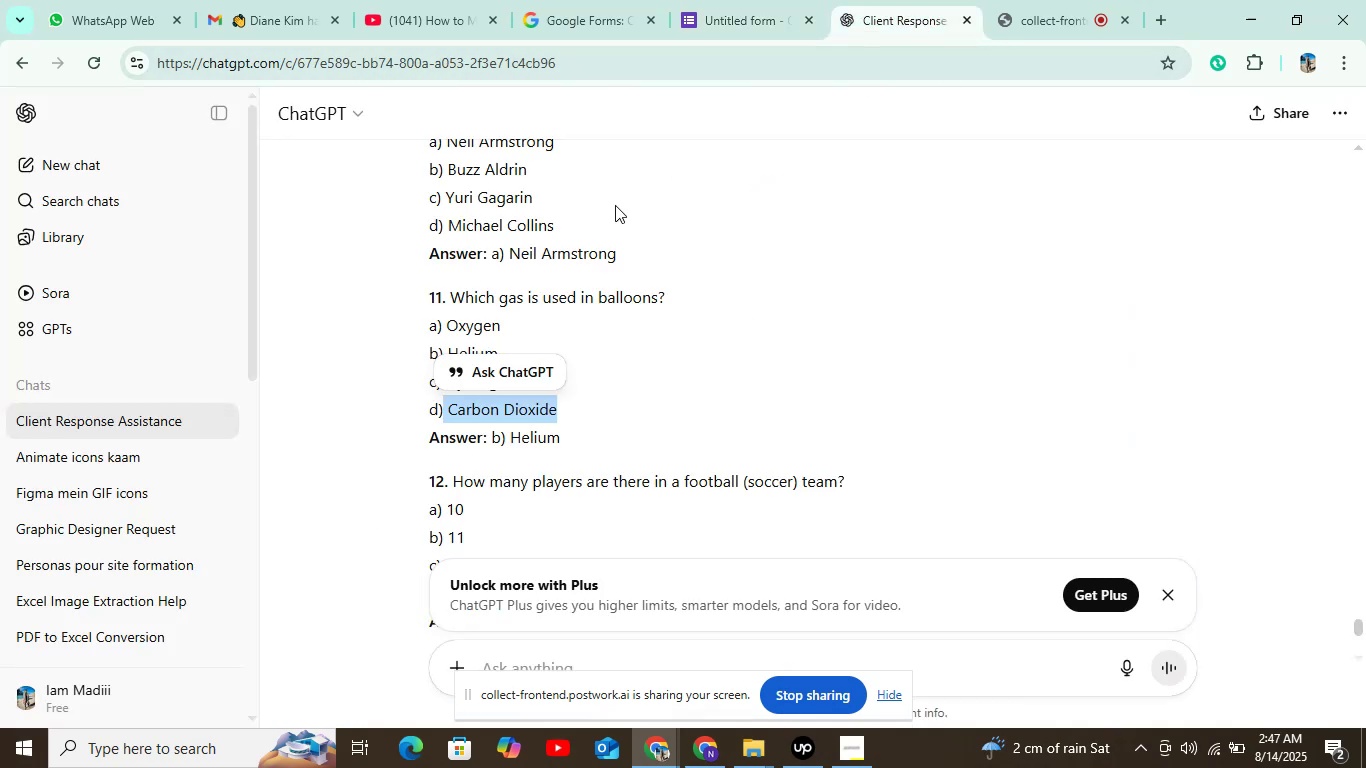 
left_click([725, 17])
 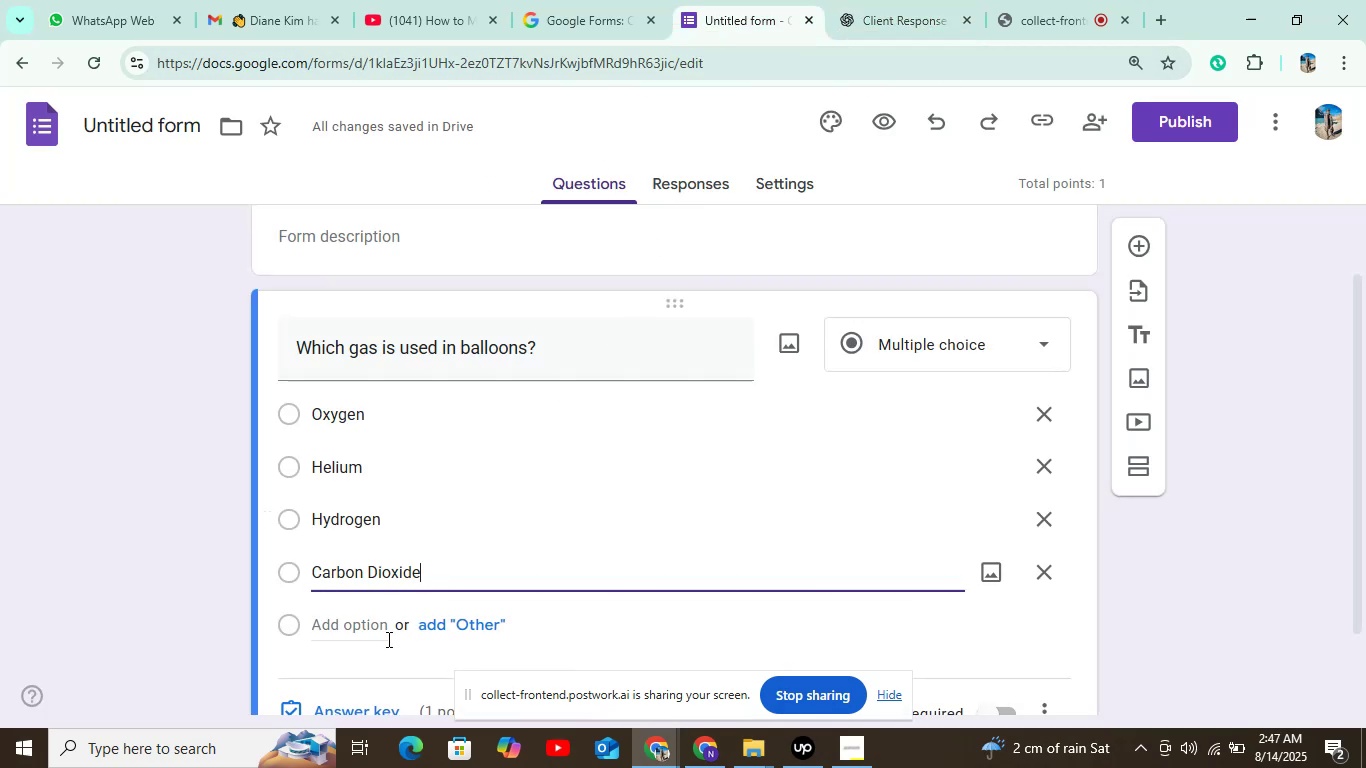 
scroll: coordinate [532, 436], scroll_direction: down, amount: 2.0
 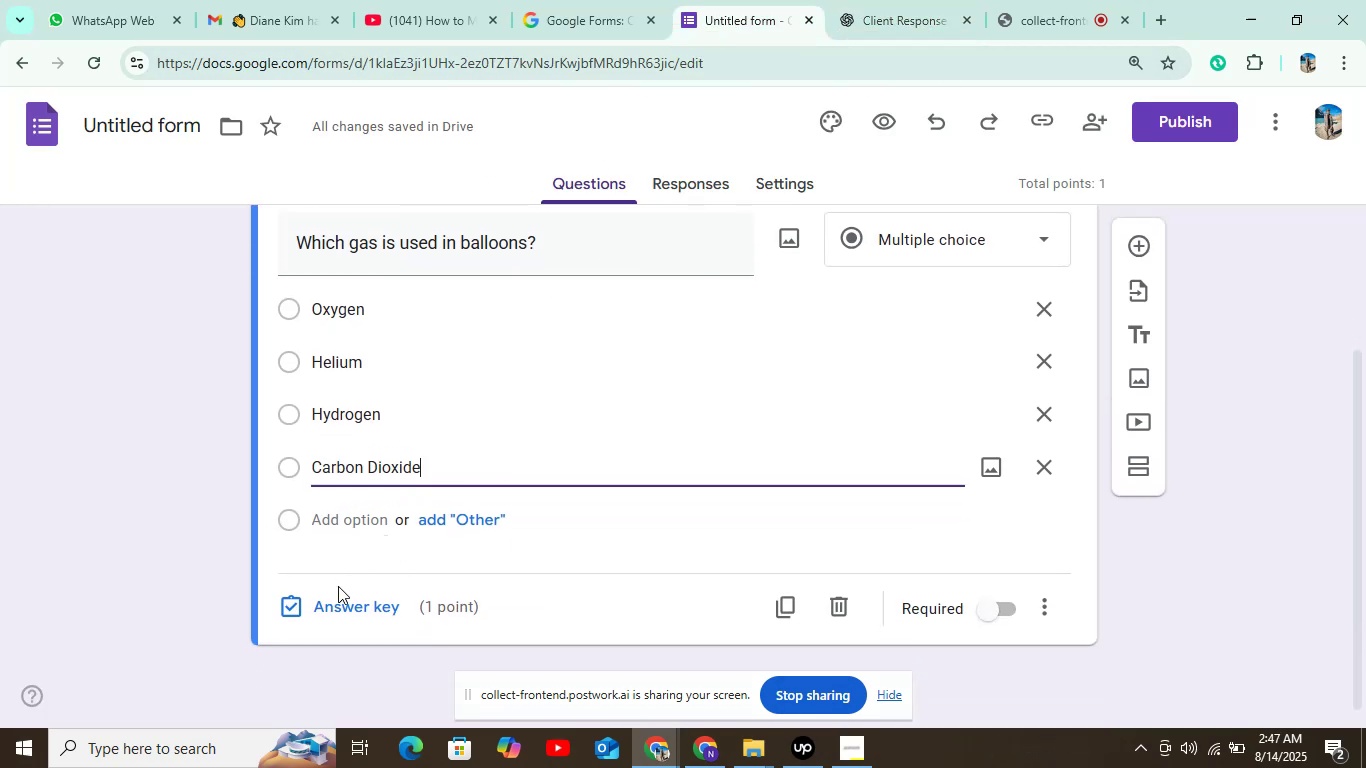 
left_click([333, 600])
 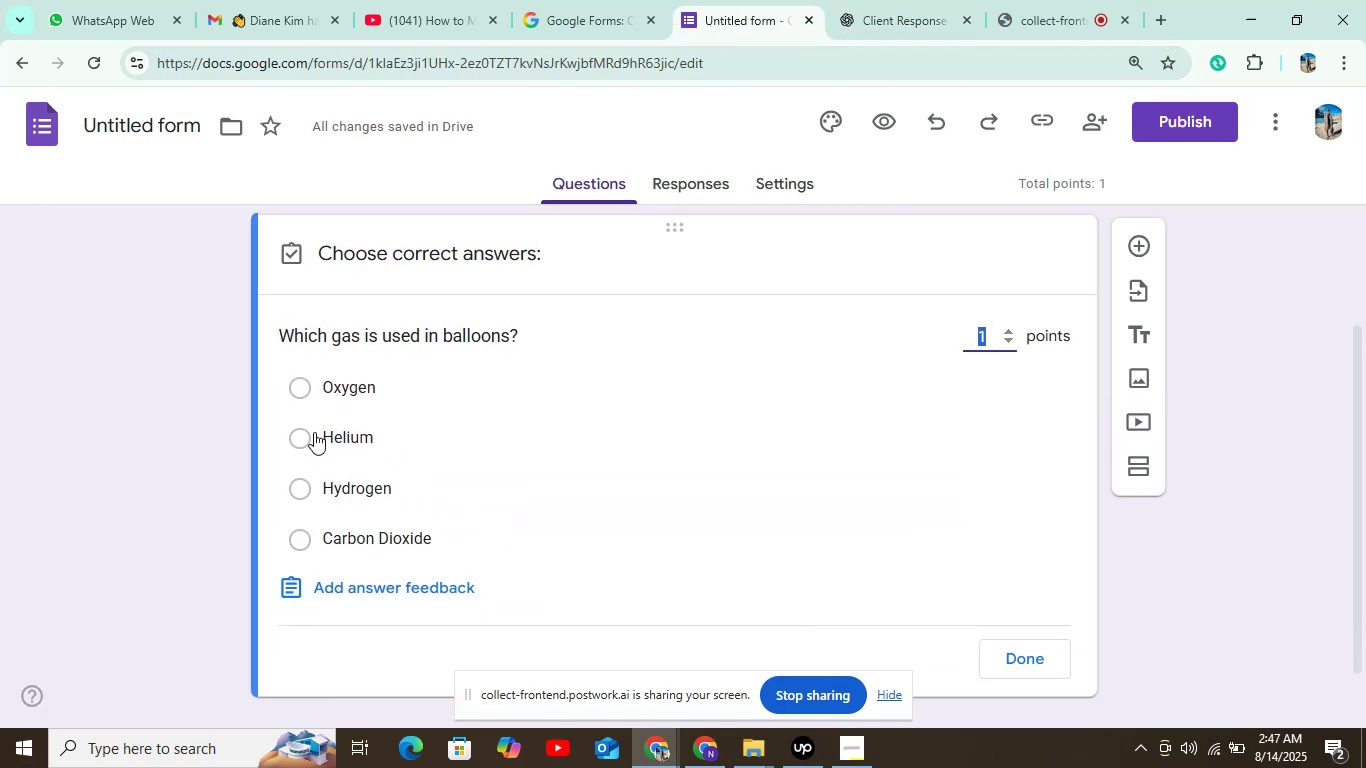 
left_click([304, 432])
 